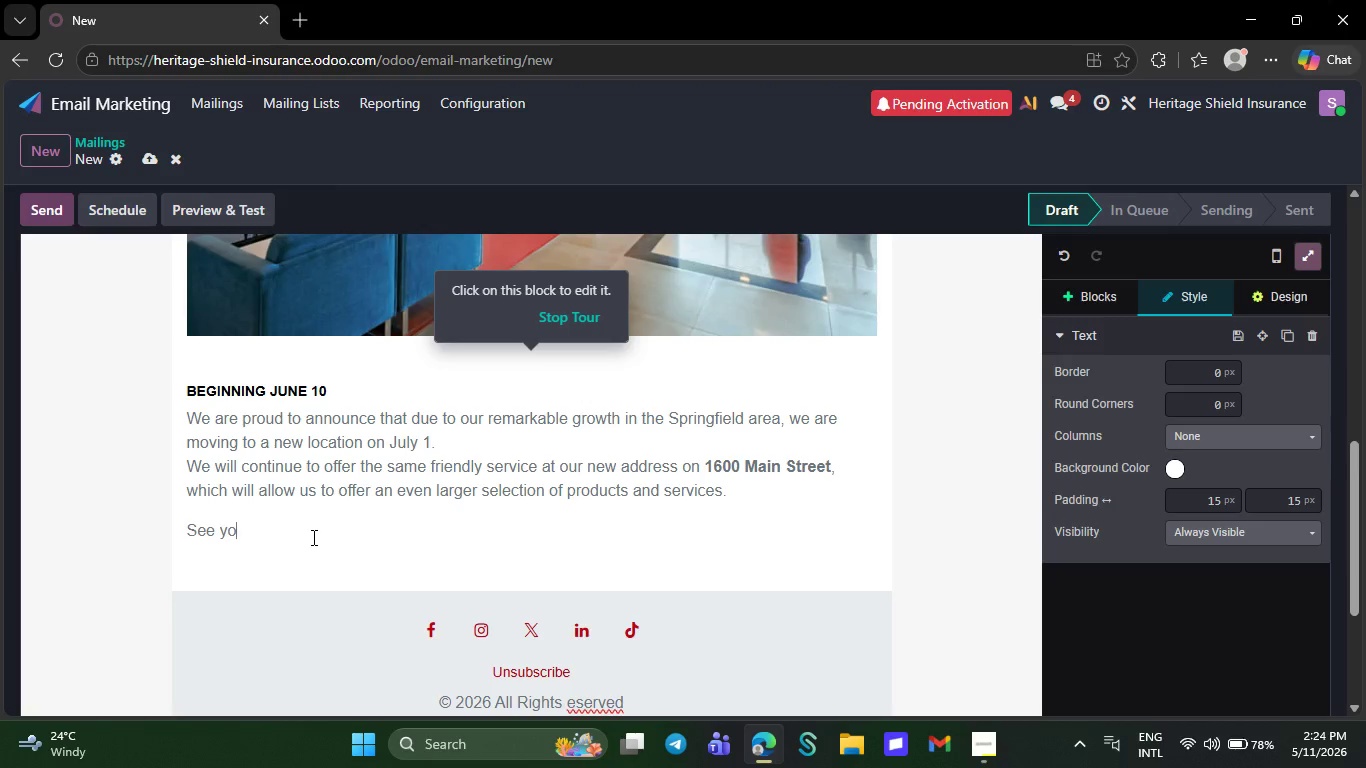 
key(Backspace)
 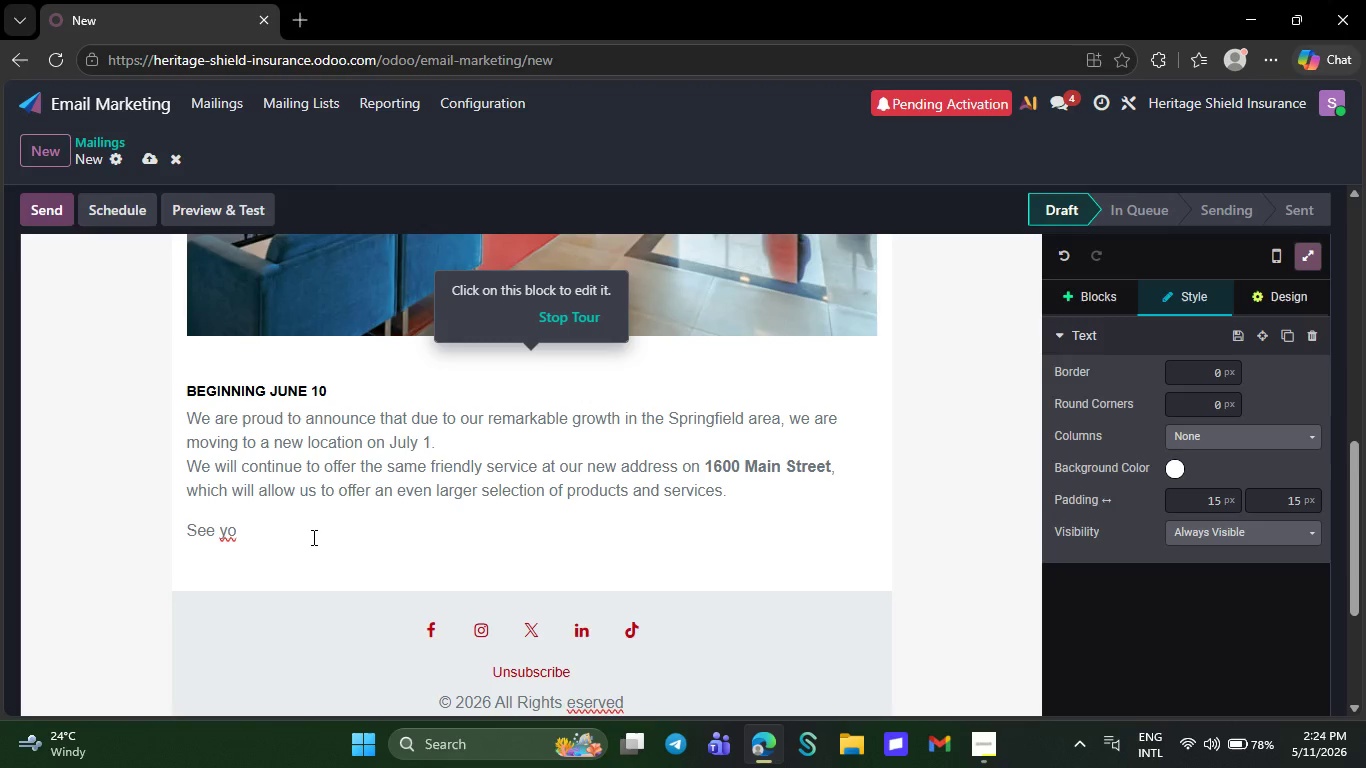 
wait(5.59)
 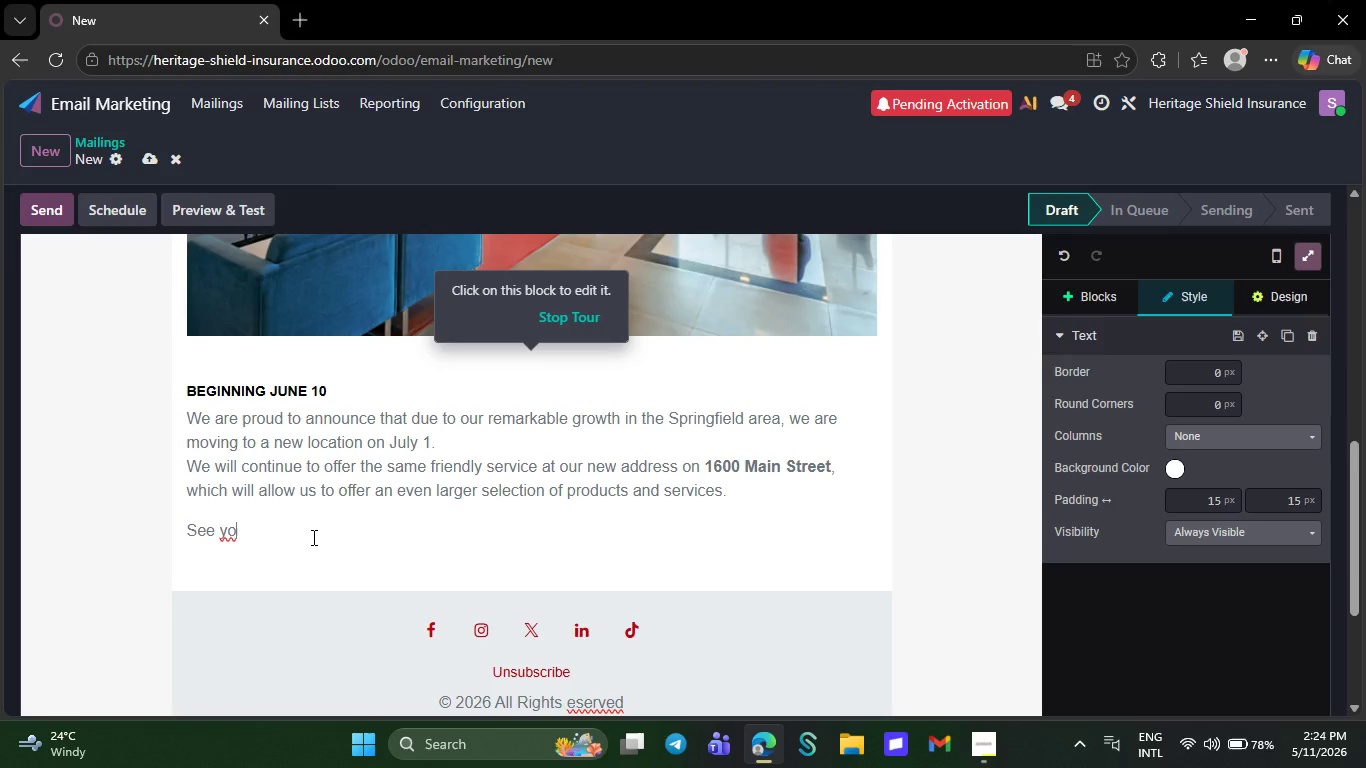 
key(Backspace)
 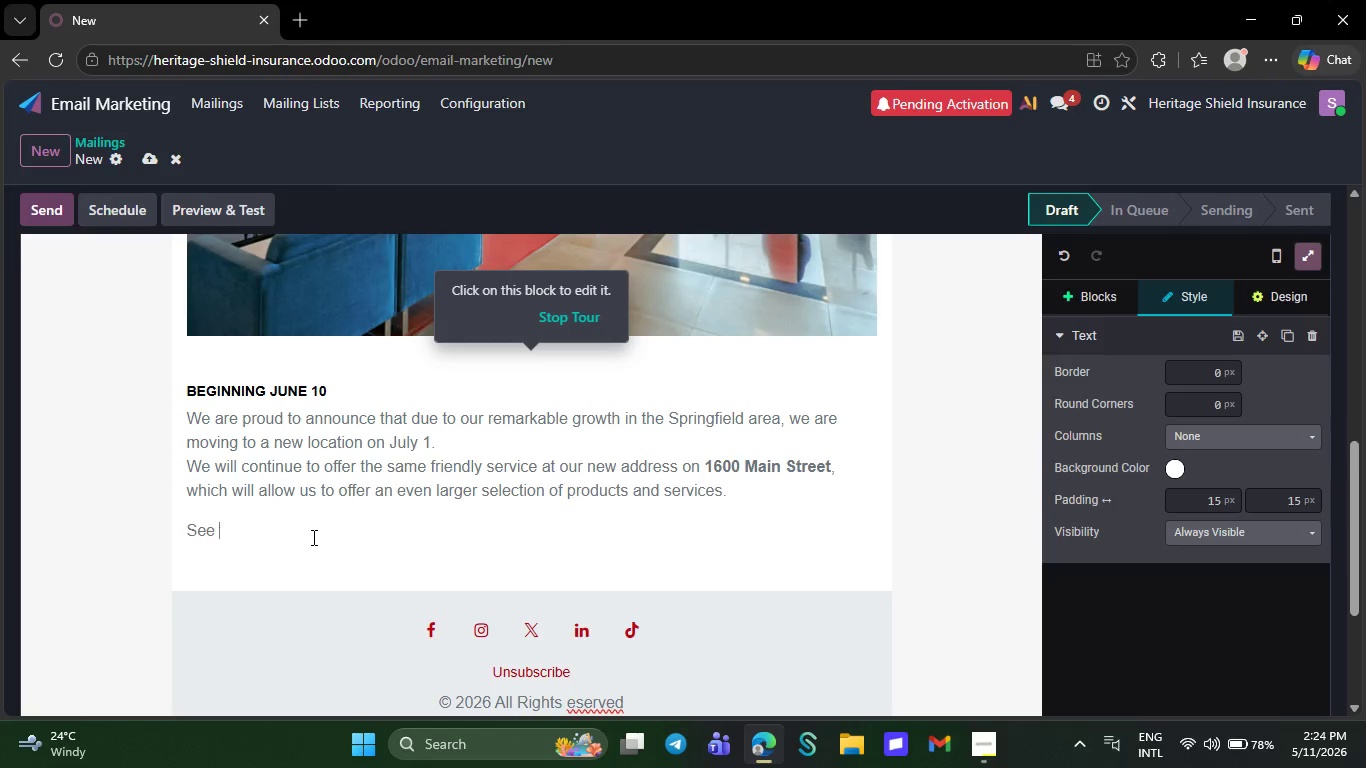 
key(Backspace)
 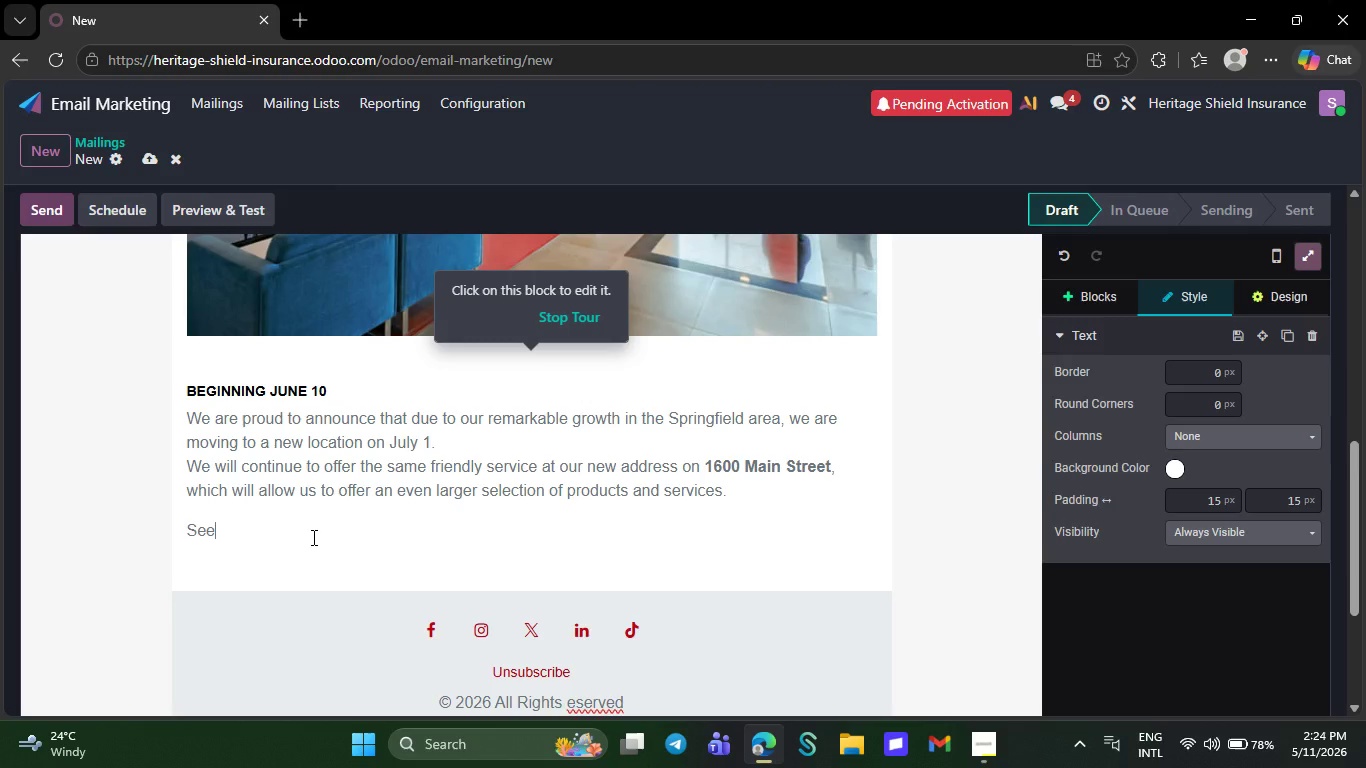 
key(Backspace)
 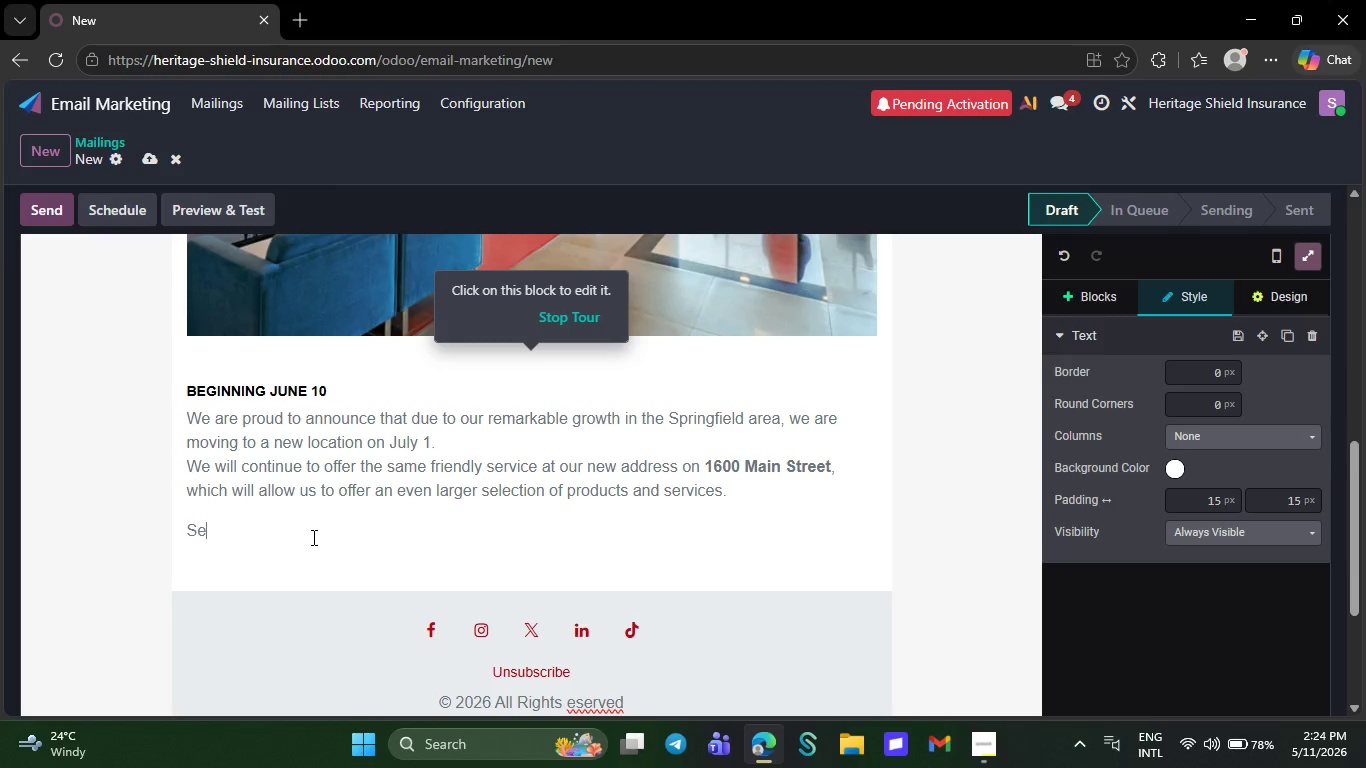 
key(Backspace)
 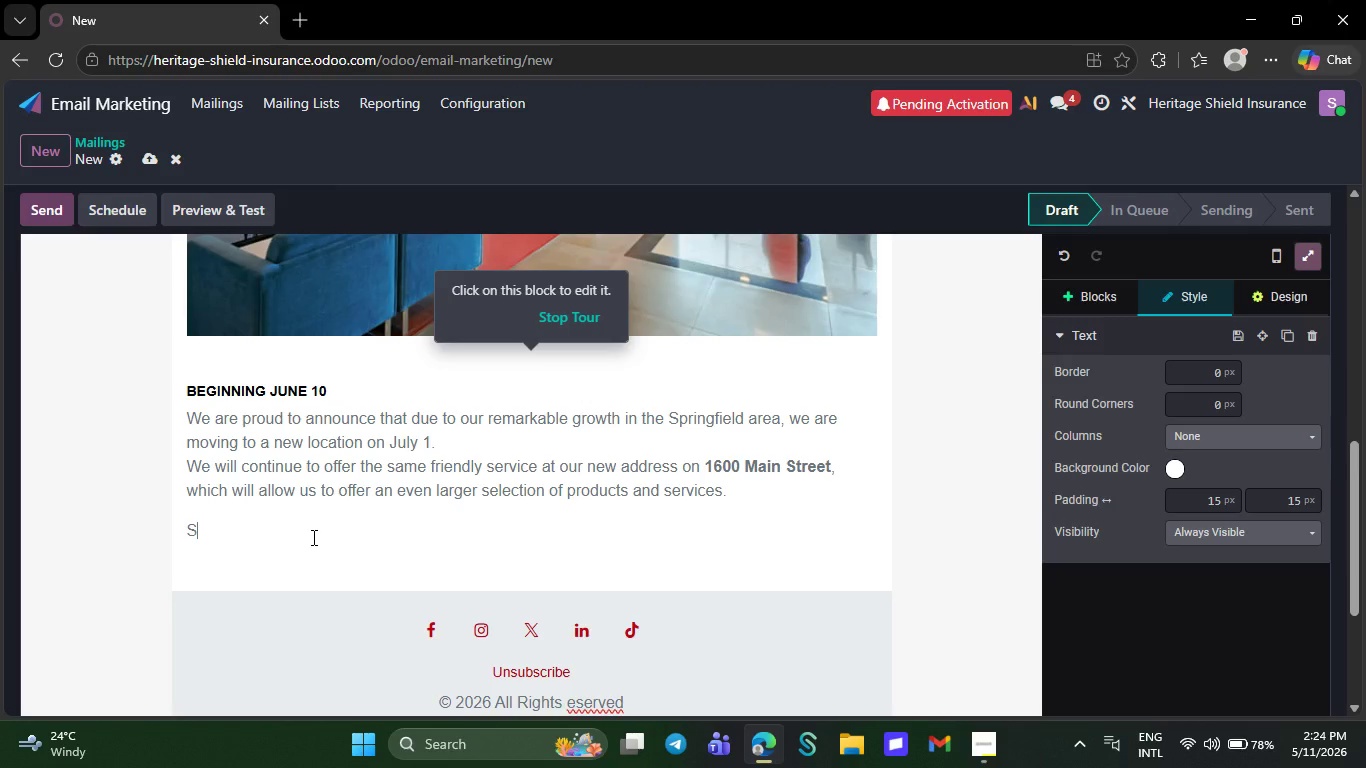 
key(Backspace)
 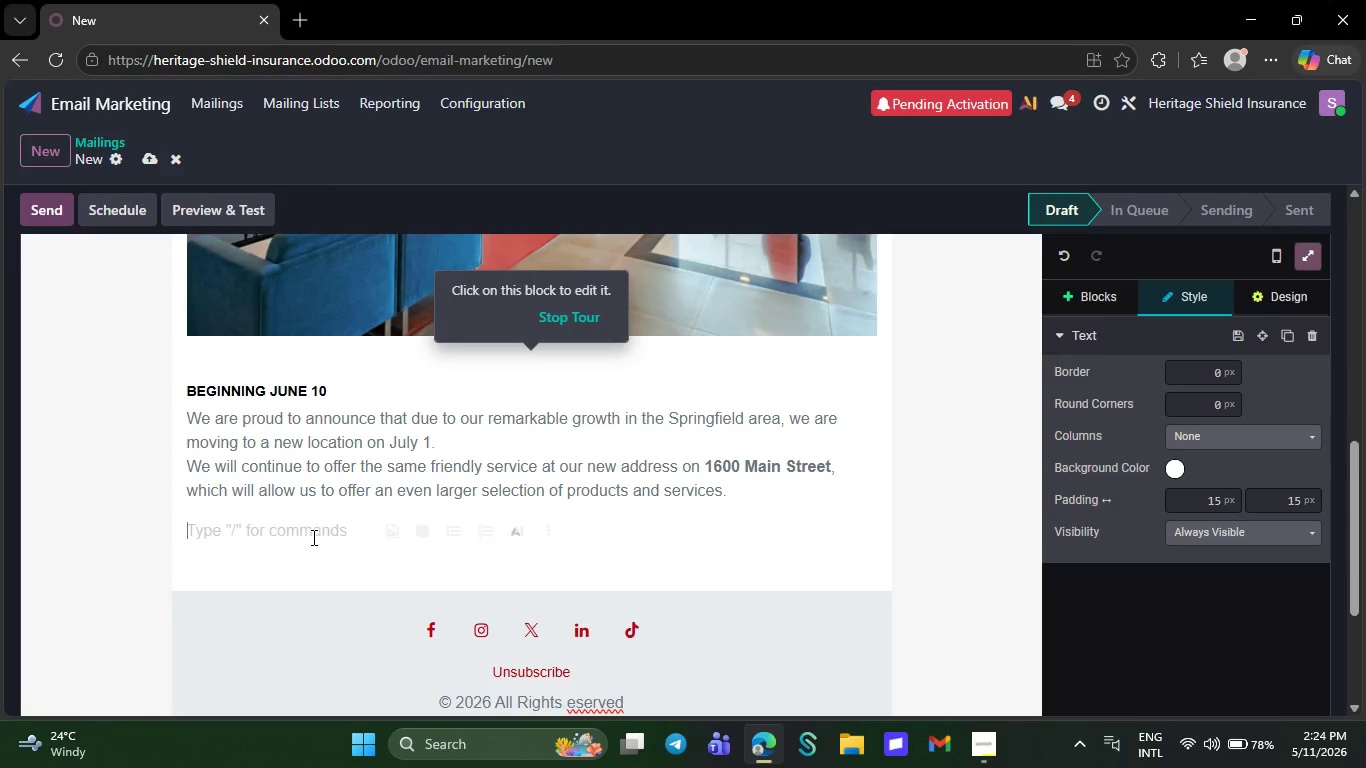 
key(Backspace)
 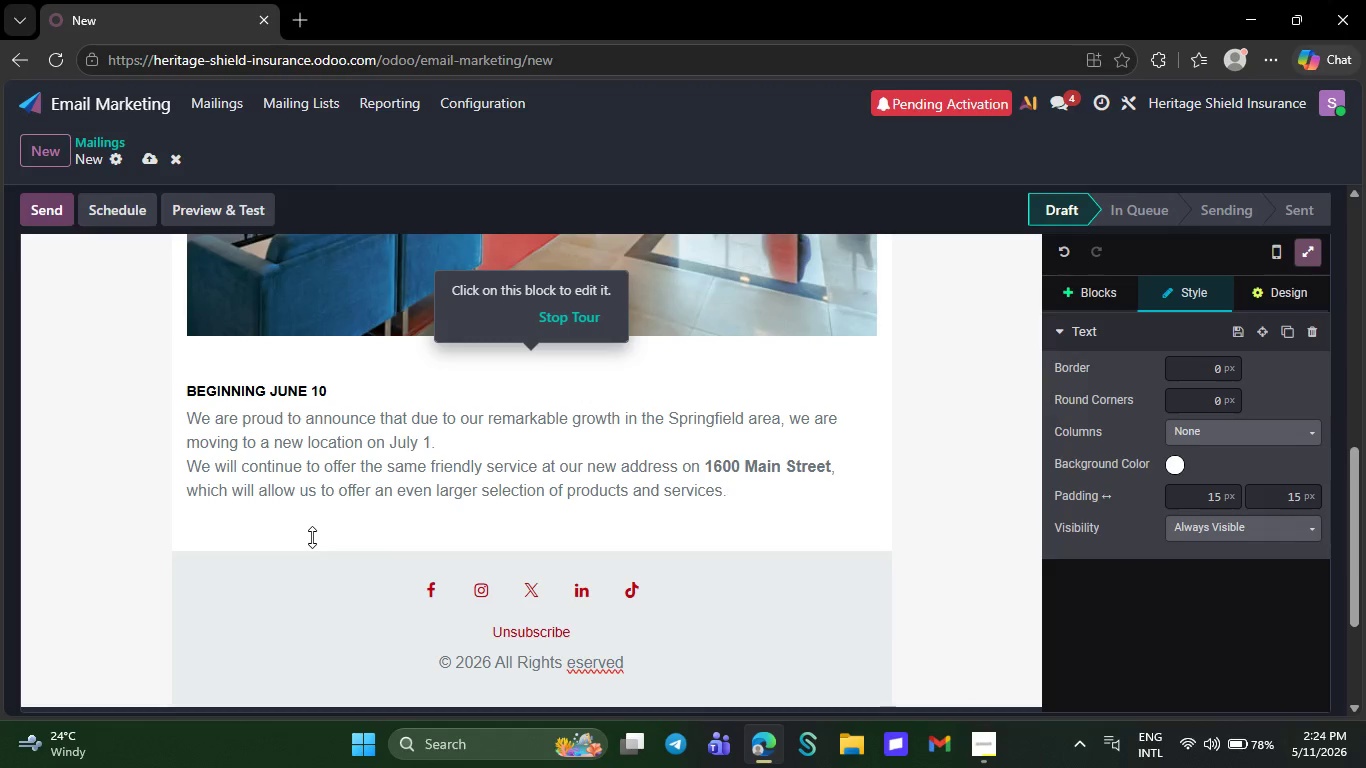 
key(Backspace)
 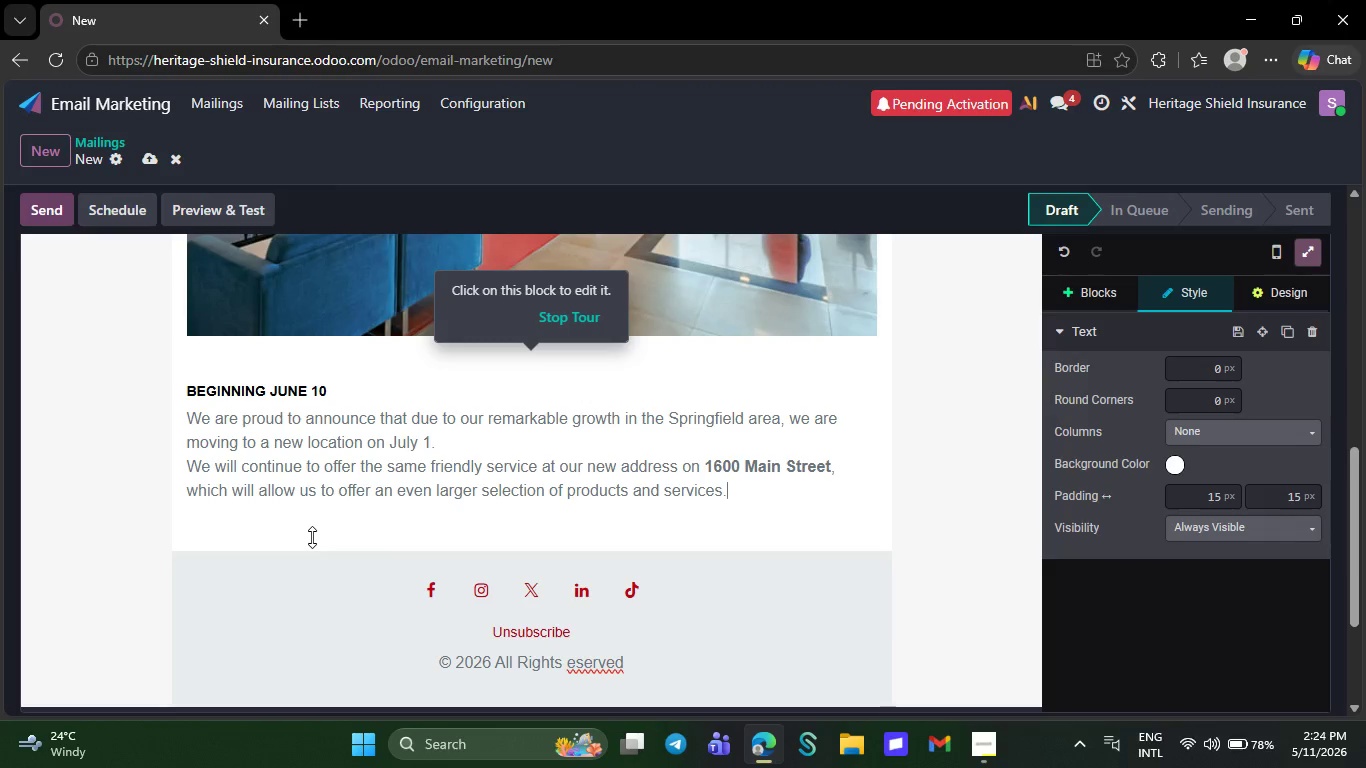 
key(Backspace)
 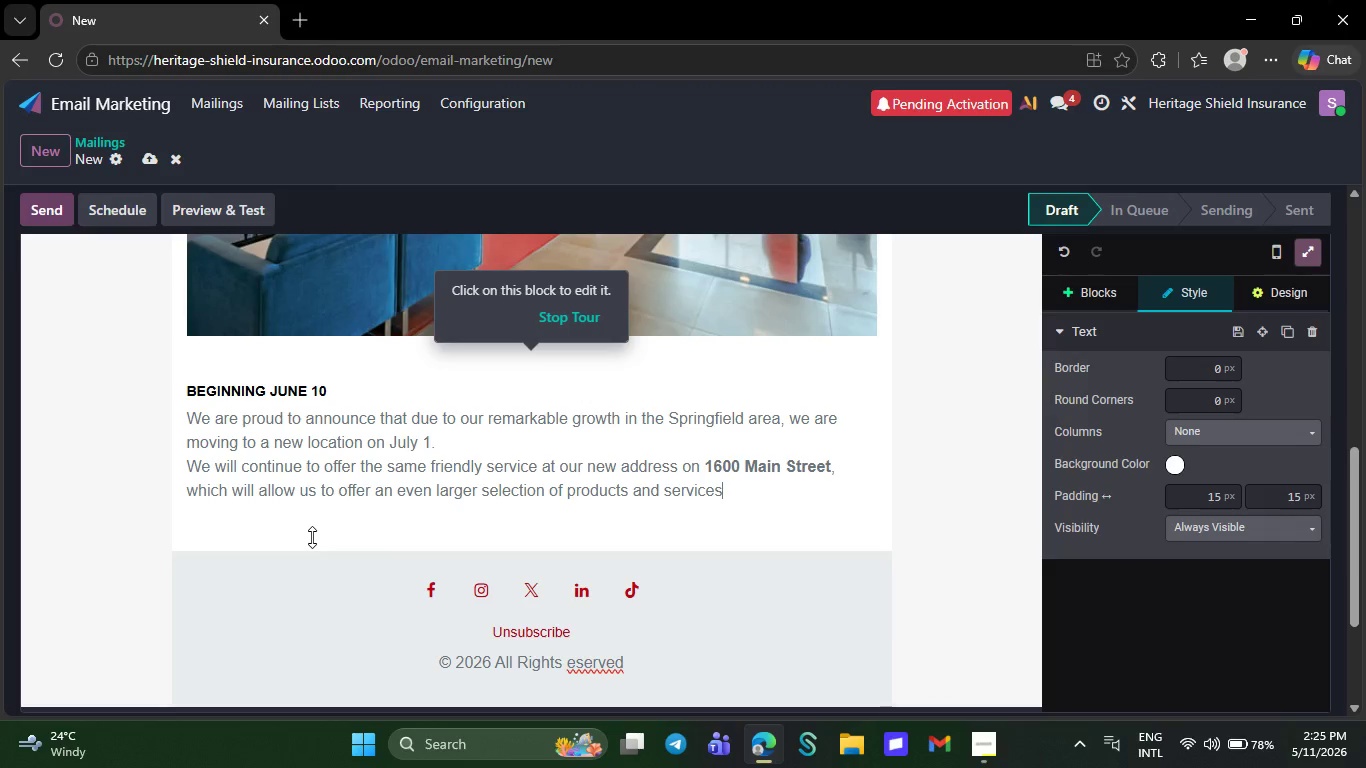 
key(Backspace)
 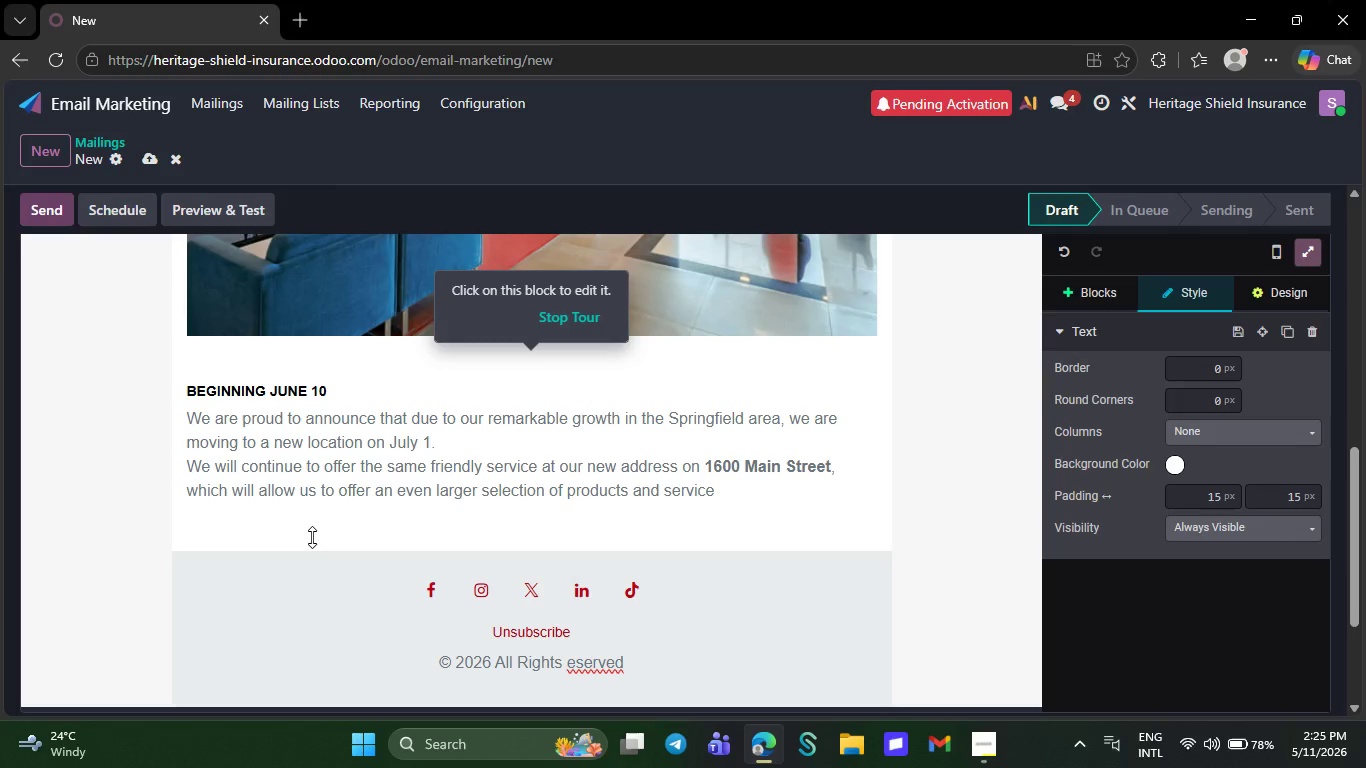 
key(Backspace)
 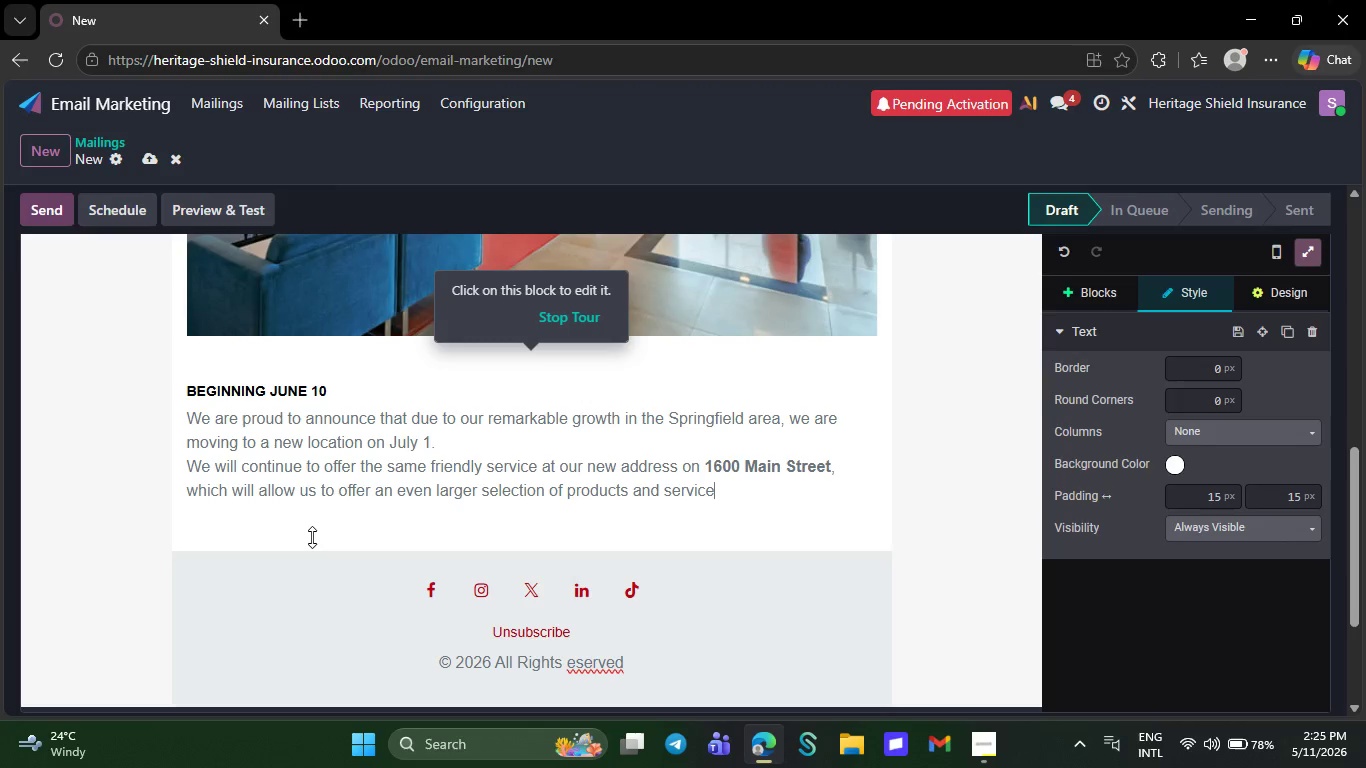 
wait(7.33)
 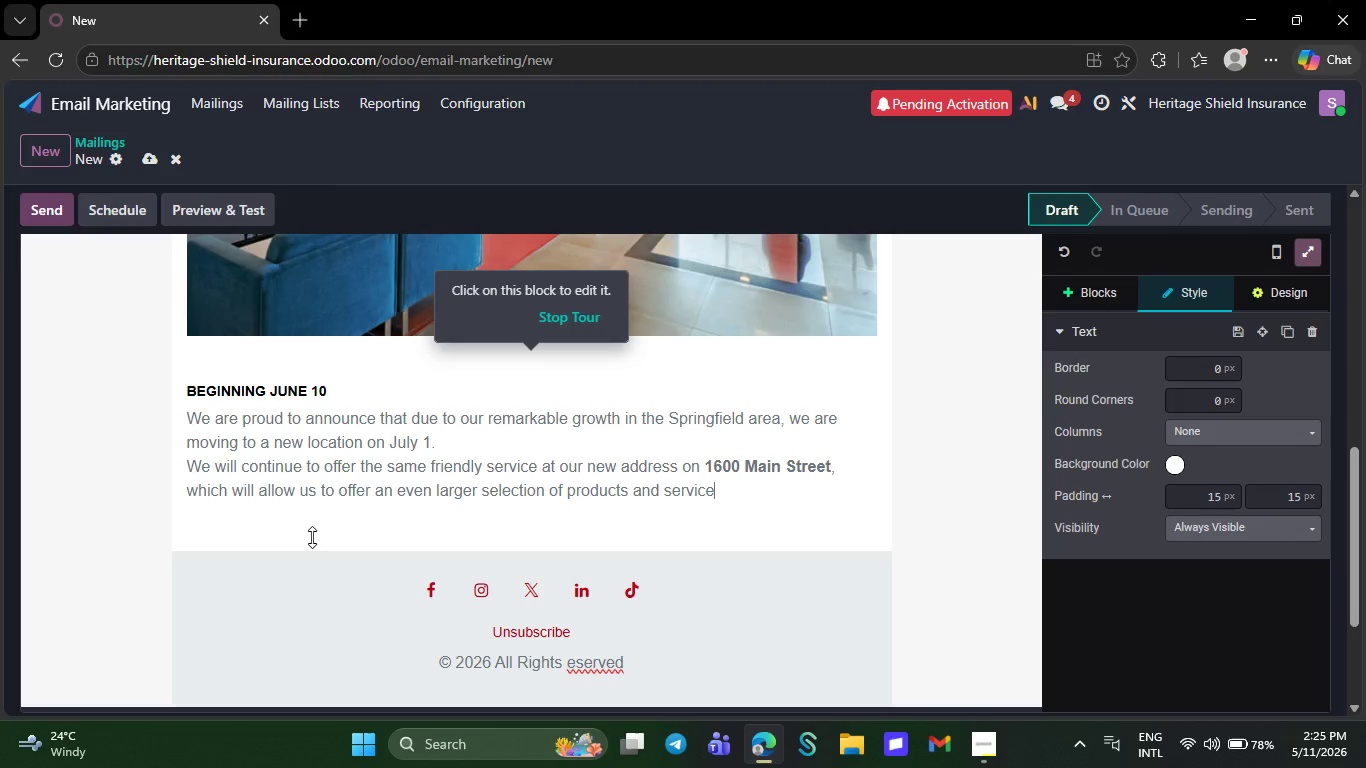 
key(Backspace)
 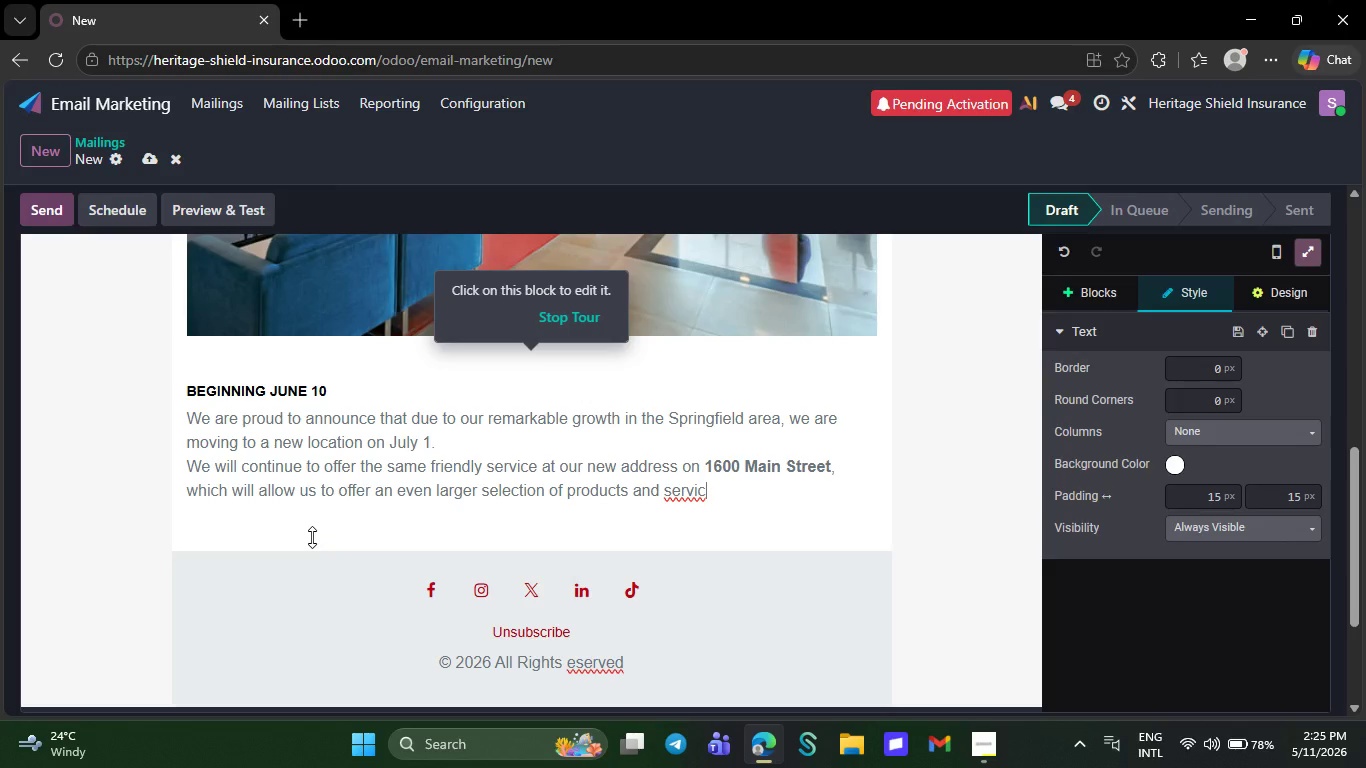 
key(Backspace)
 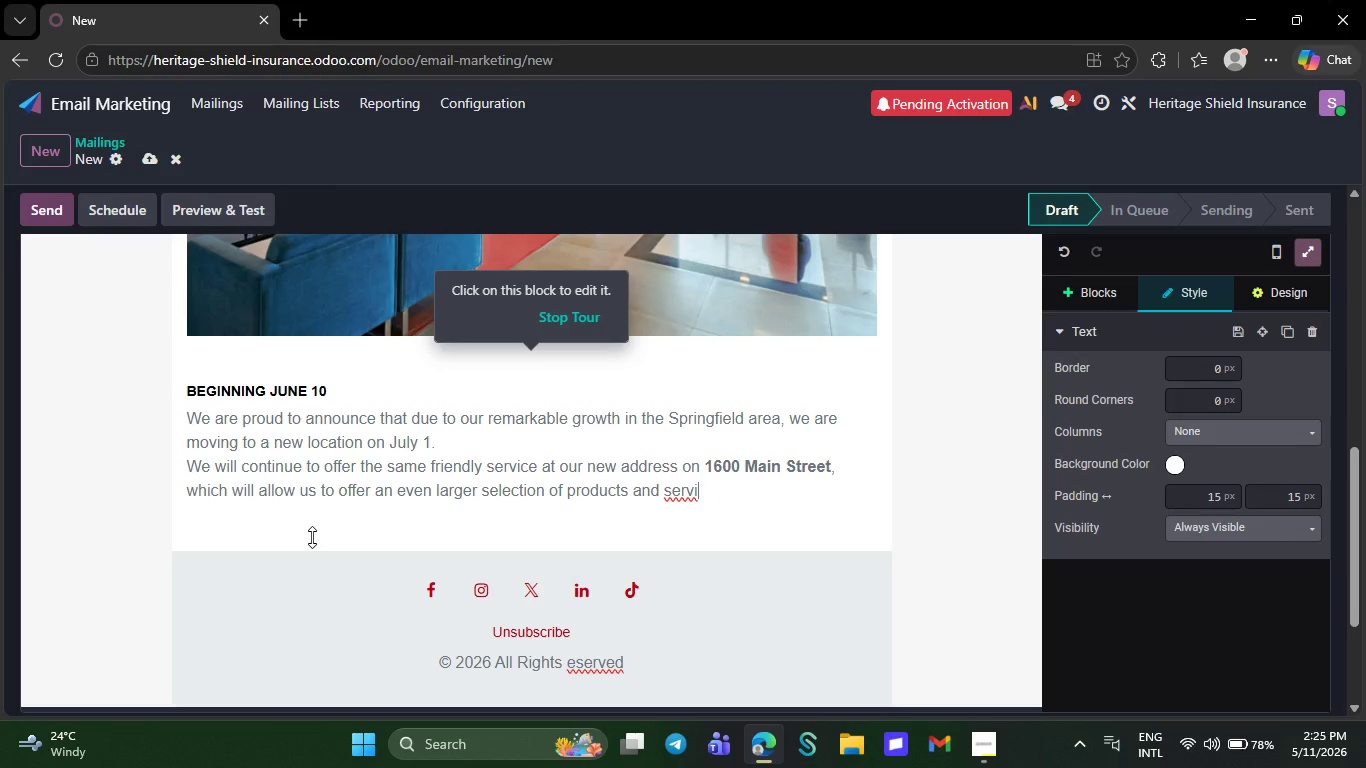 
wait(6.34)
 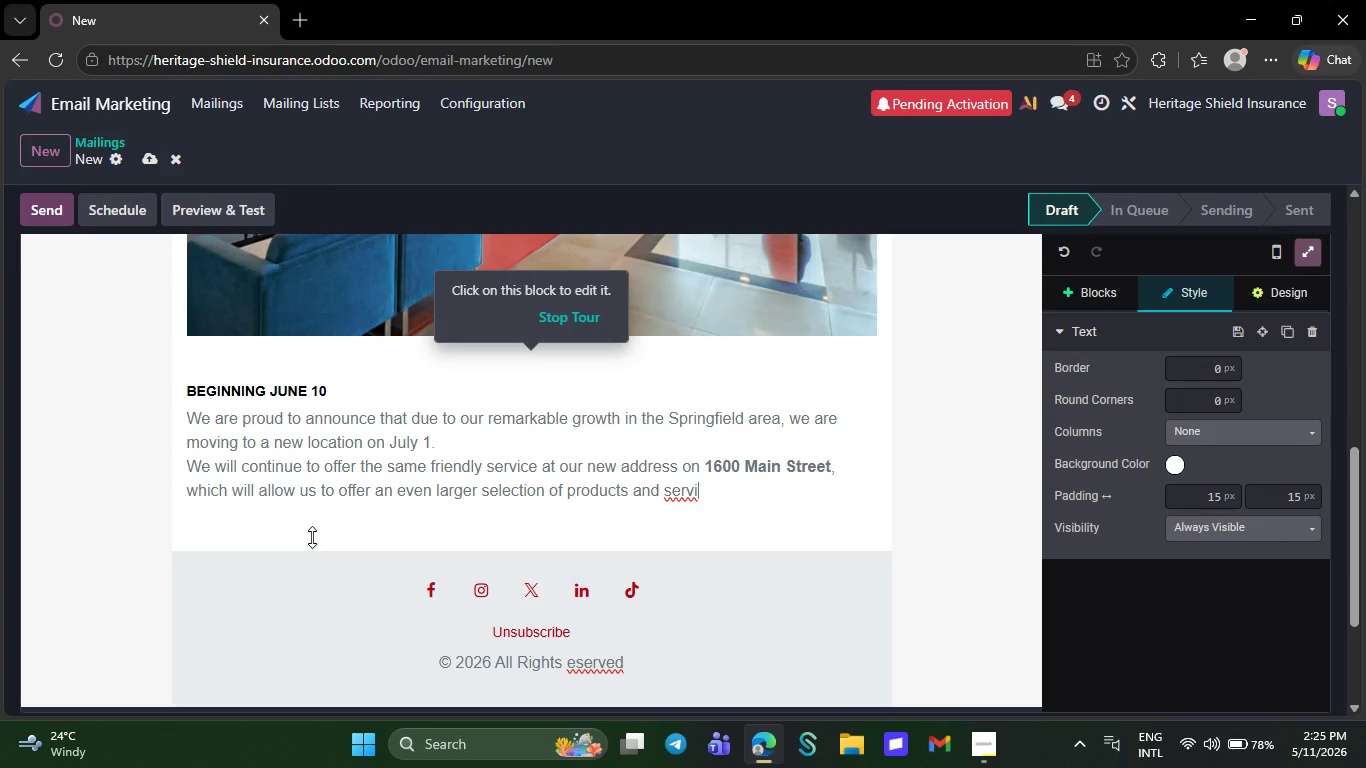 
key(Backspace)
 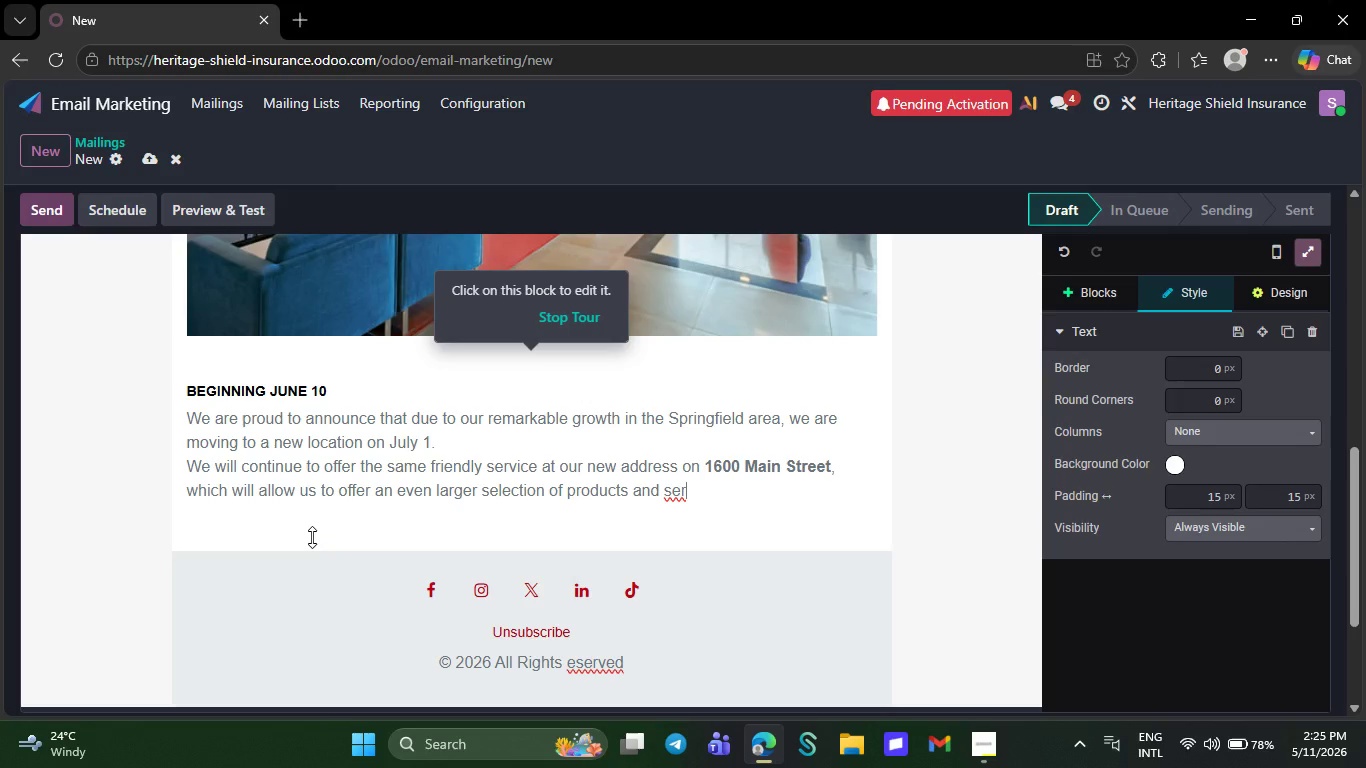 
key(Backspace)
 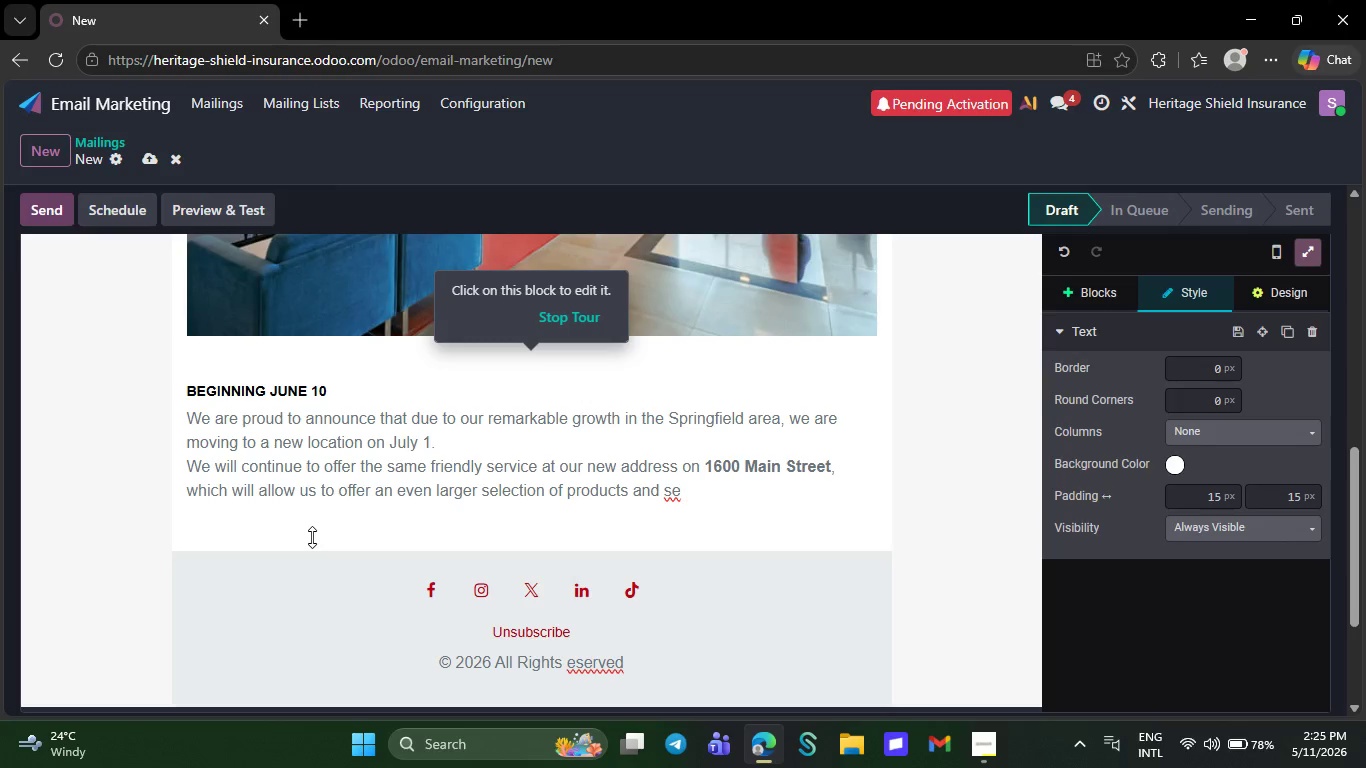 
key(Backspace)
 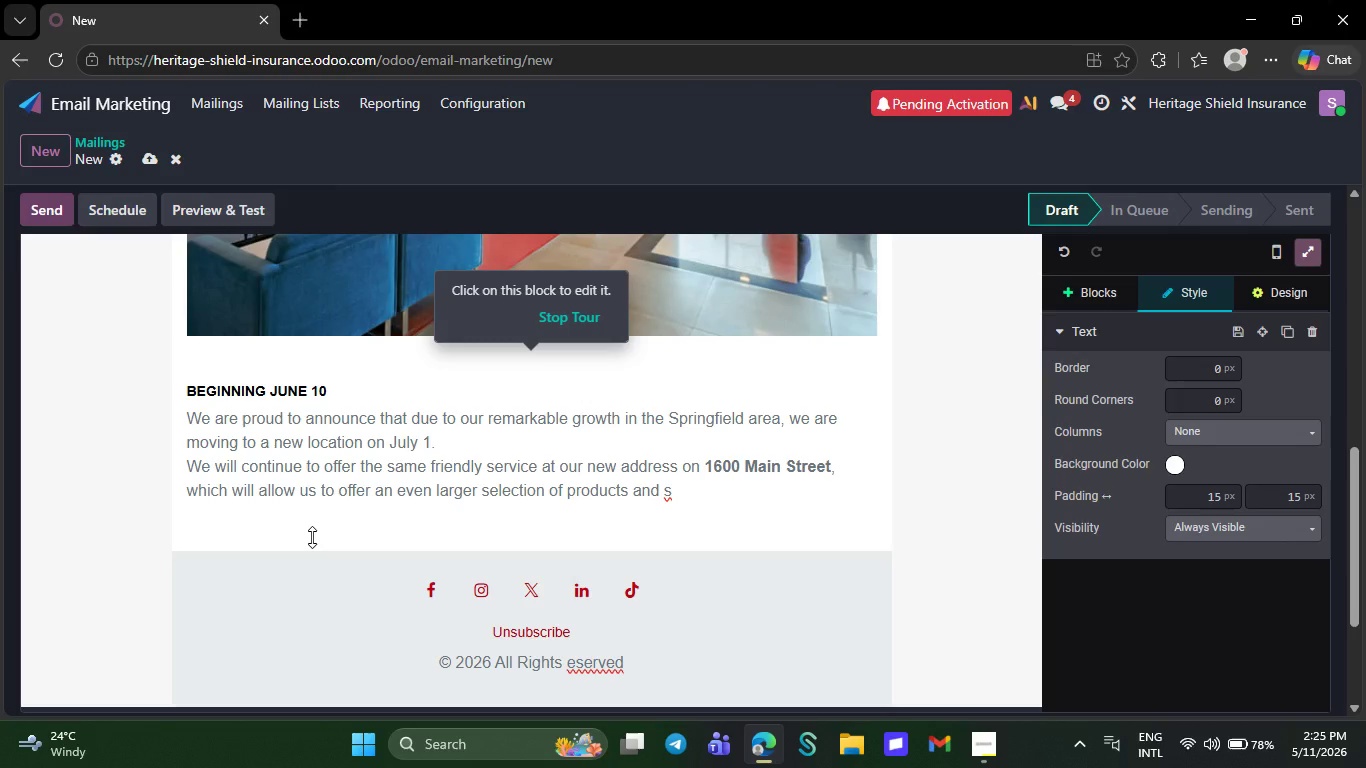 
key(Backspace)
 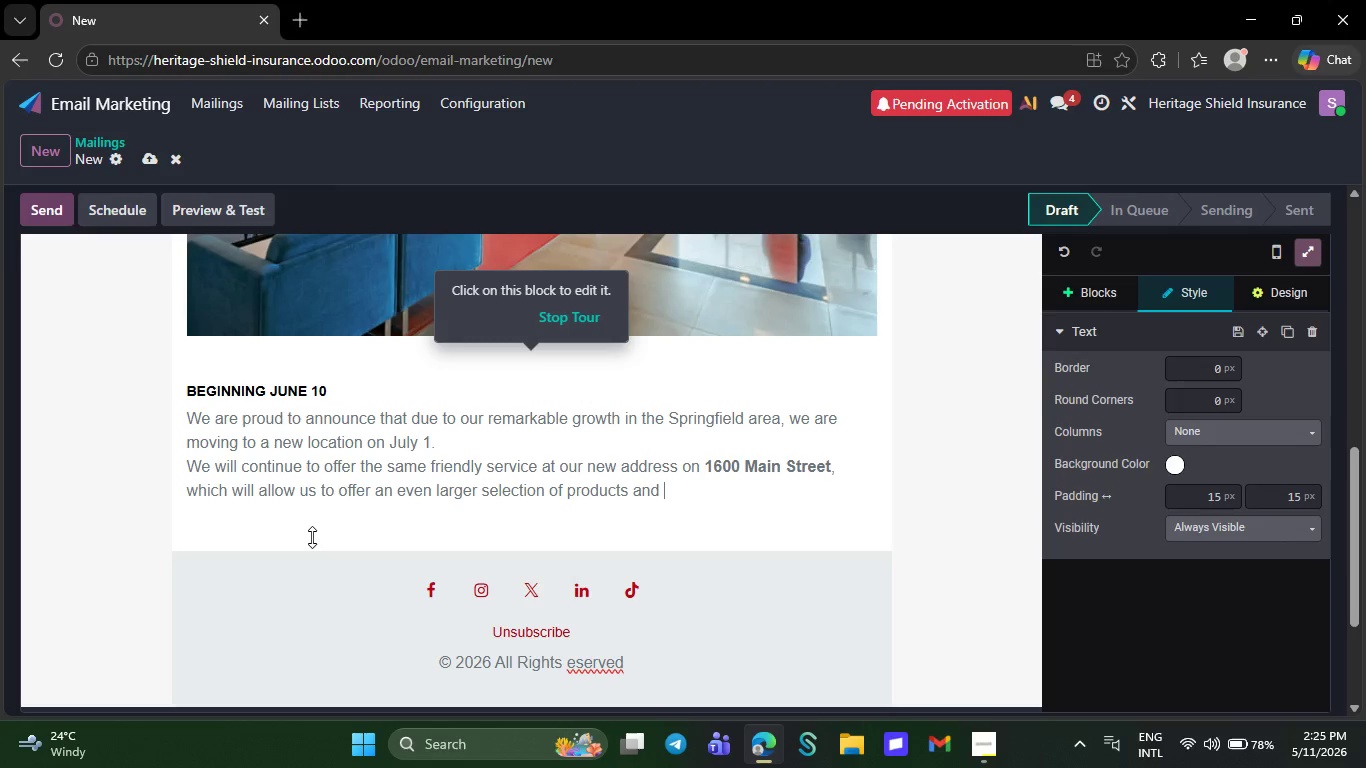 
key(Backspace)
 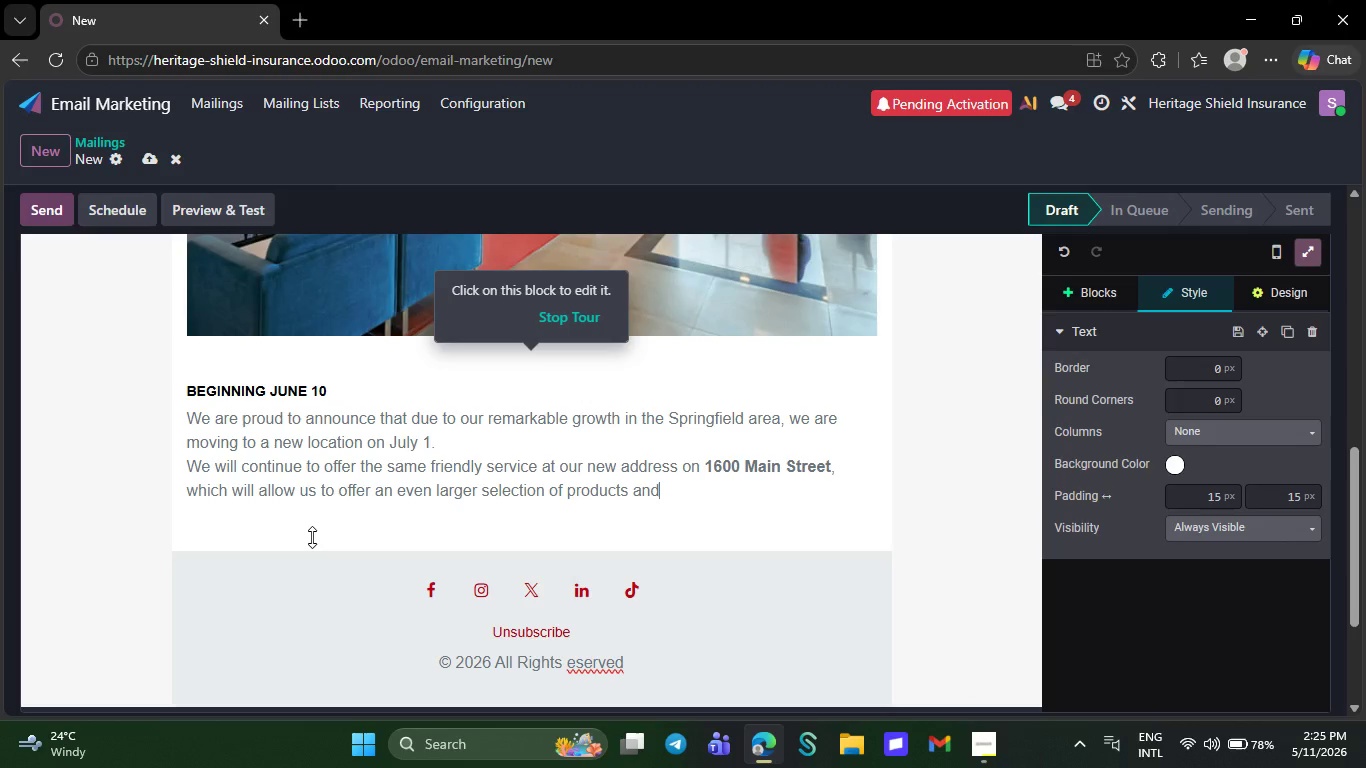 
key(Backspace)
 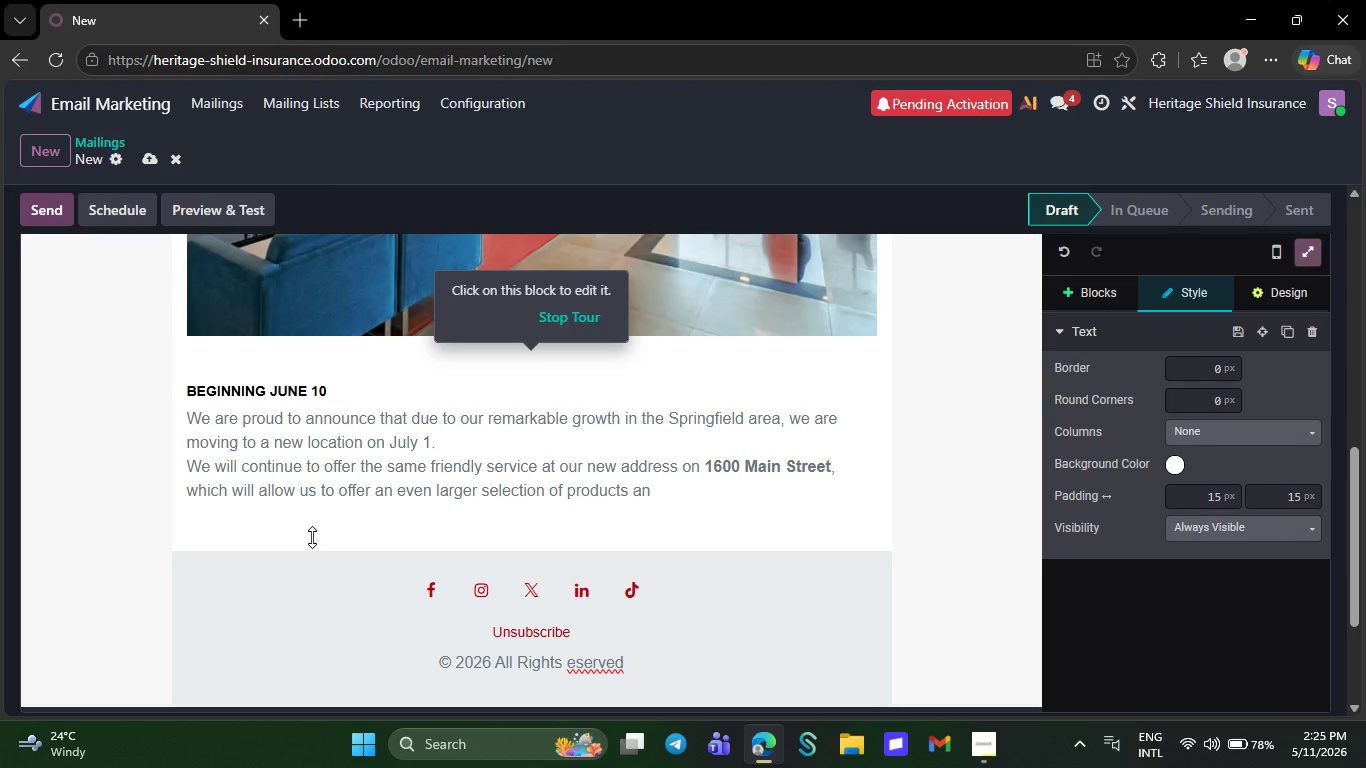 
key(Backspace)
 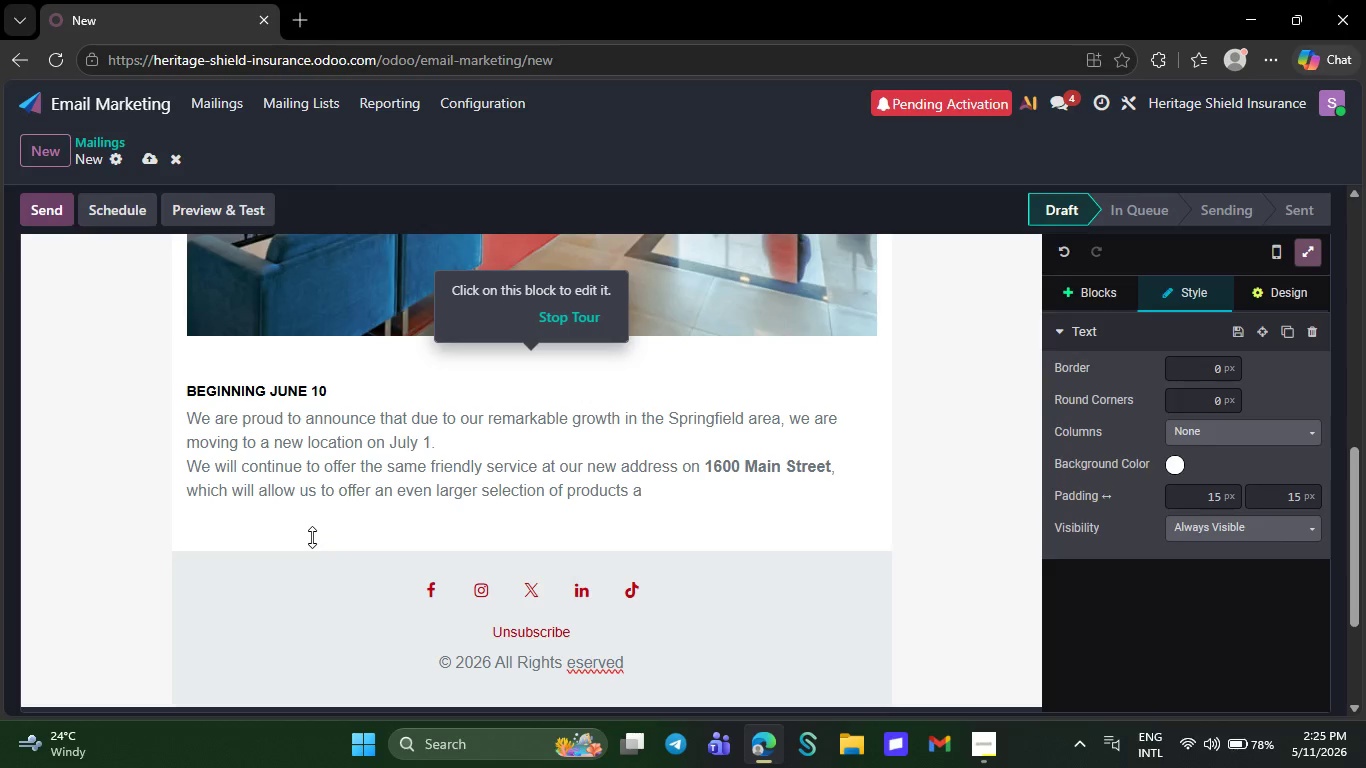 
key(Backspace)
 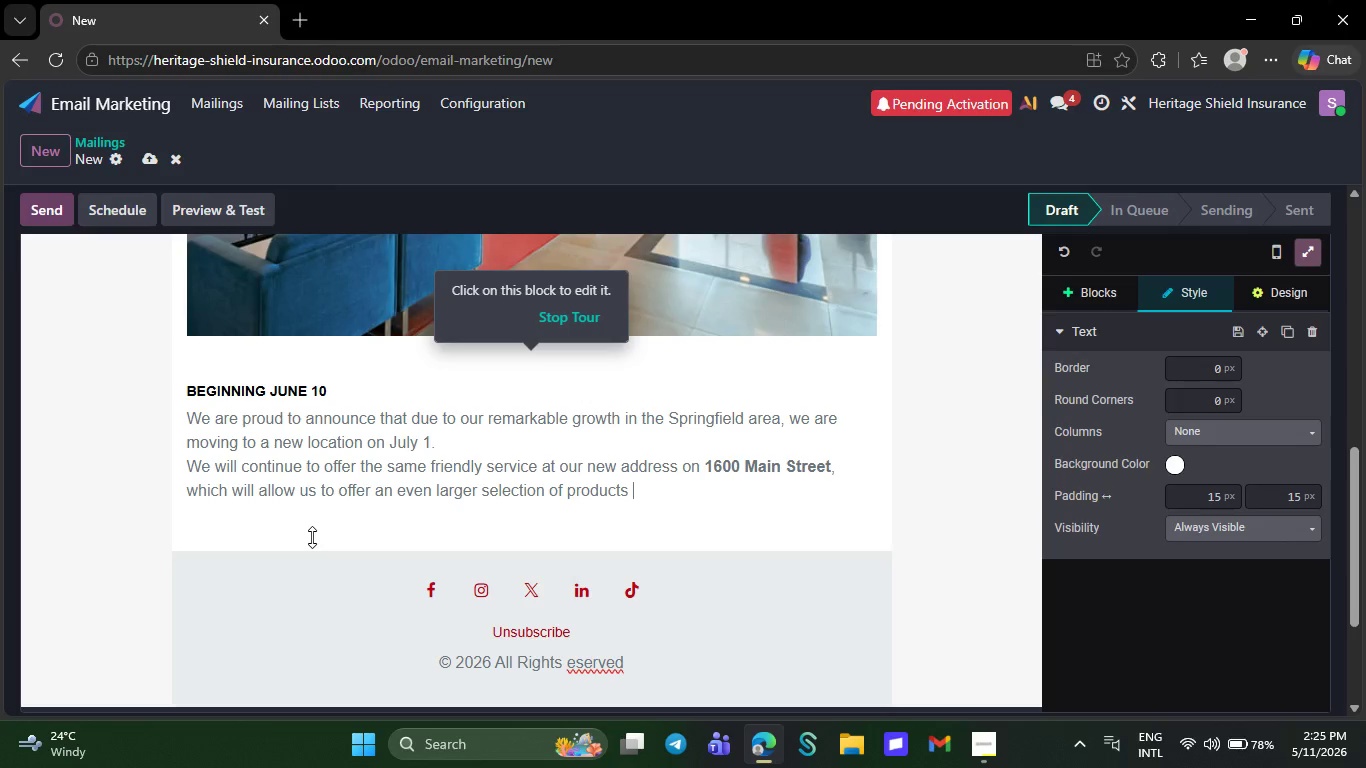 
key(Backspace)
 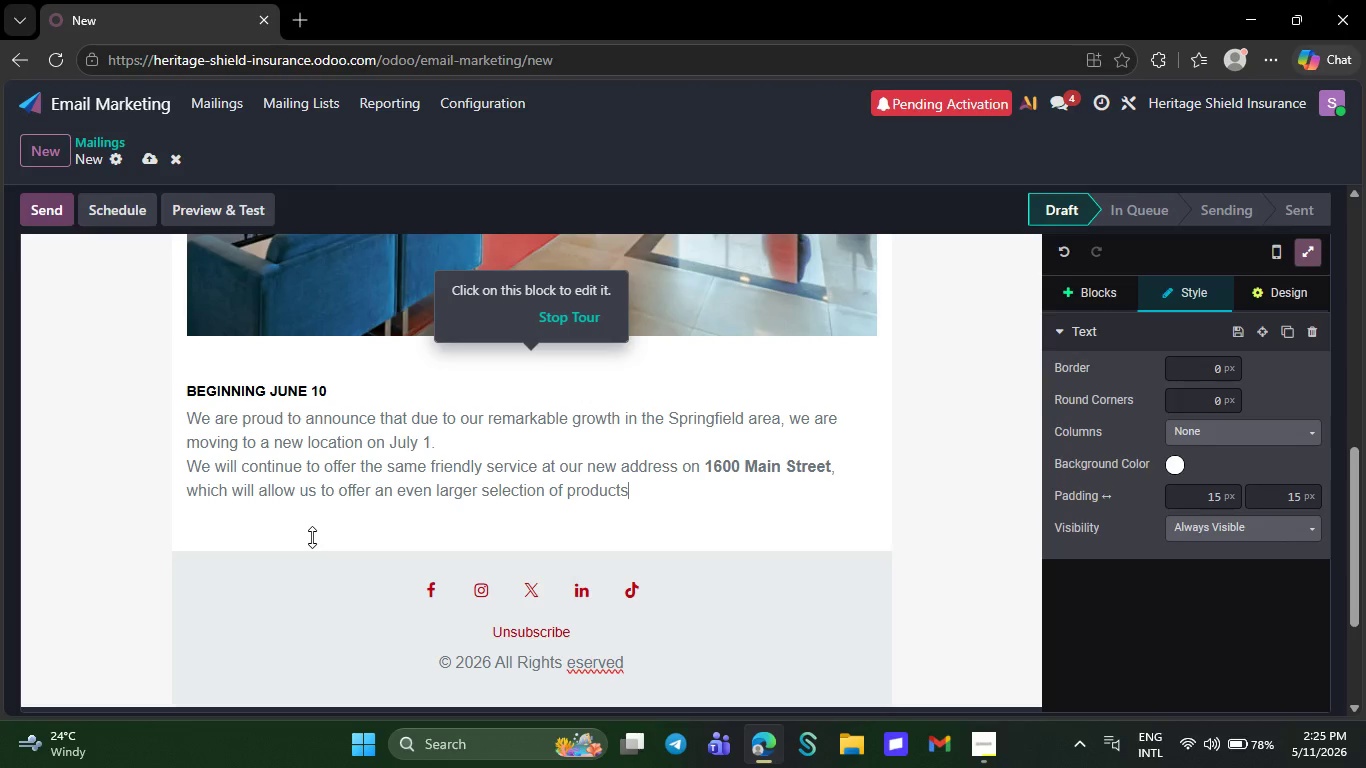 
key(Backspace)
 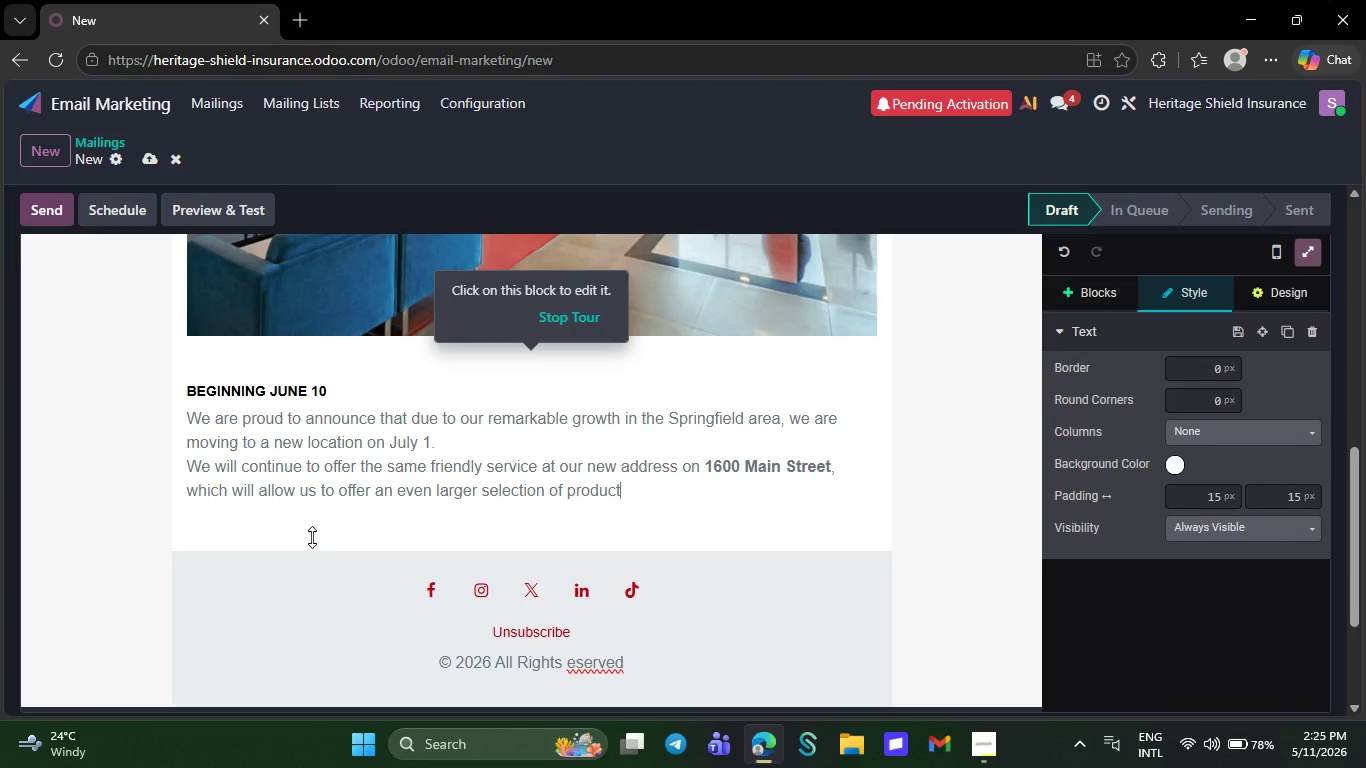 
key(Backspace)
 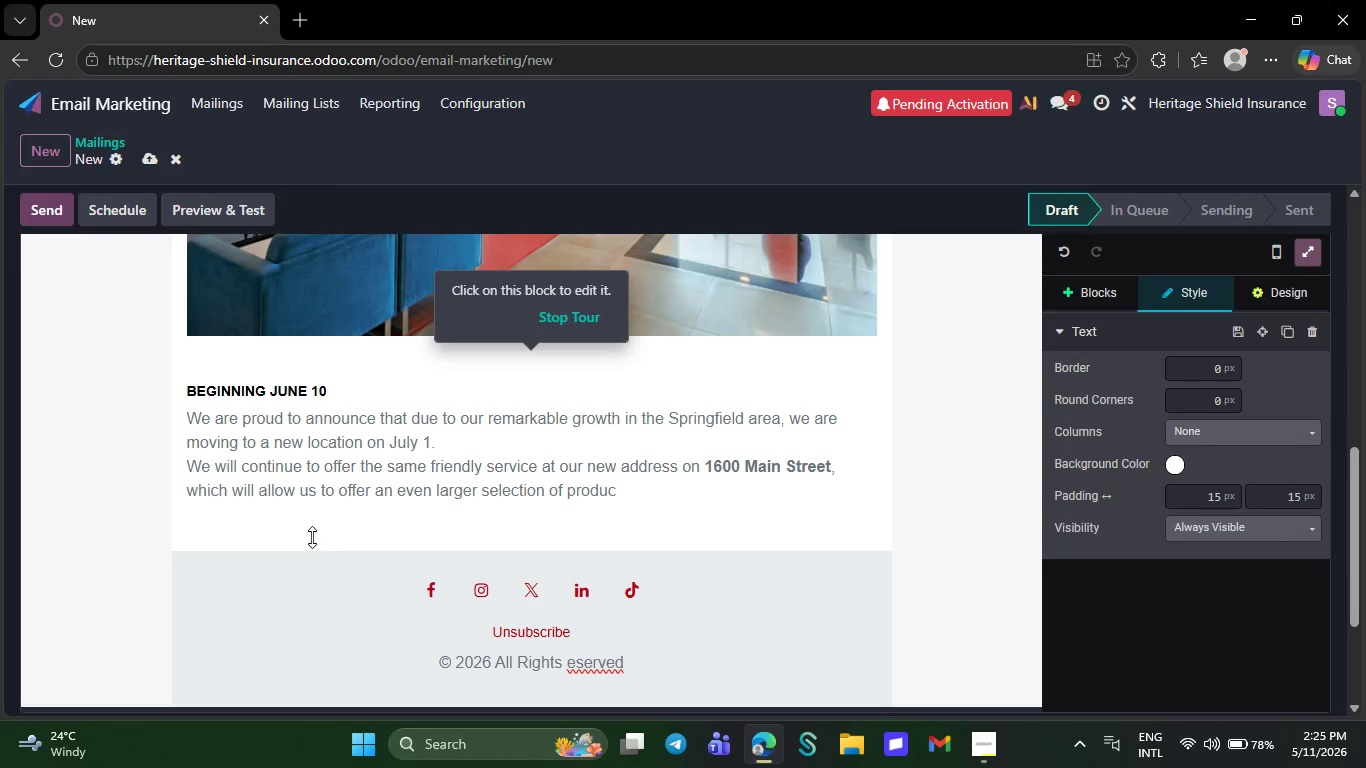 
key(Backspace)
 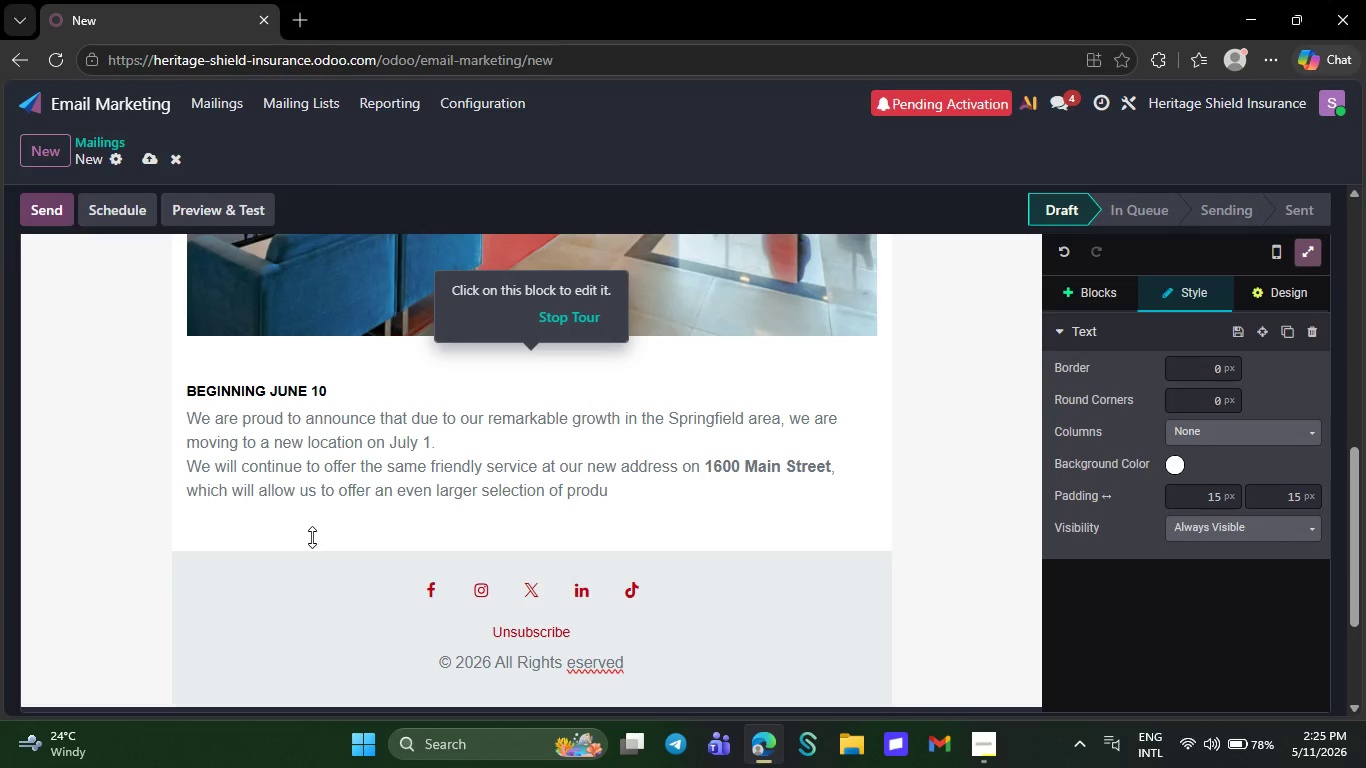 
key(Backspace)
 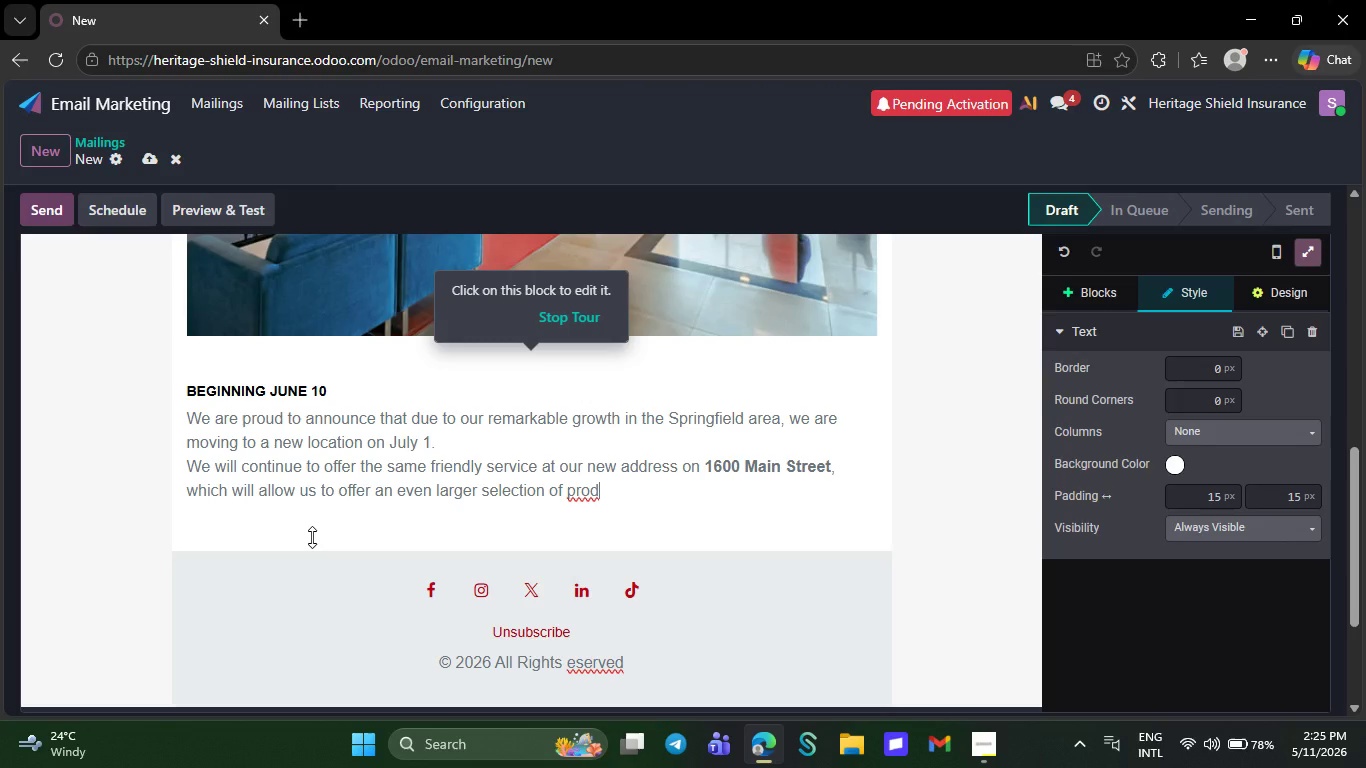 
key(Backspace)
 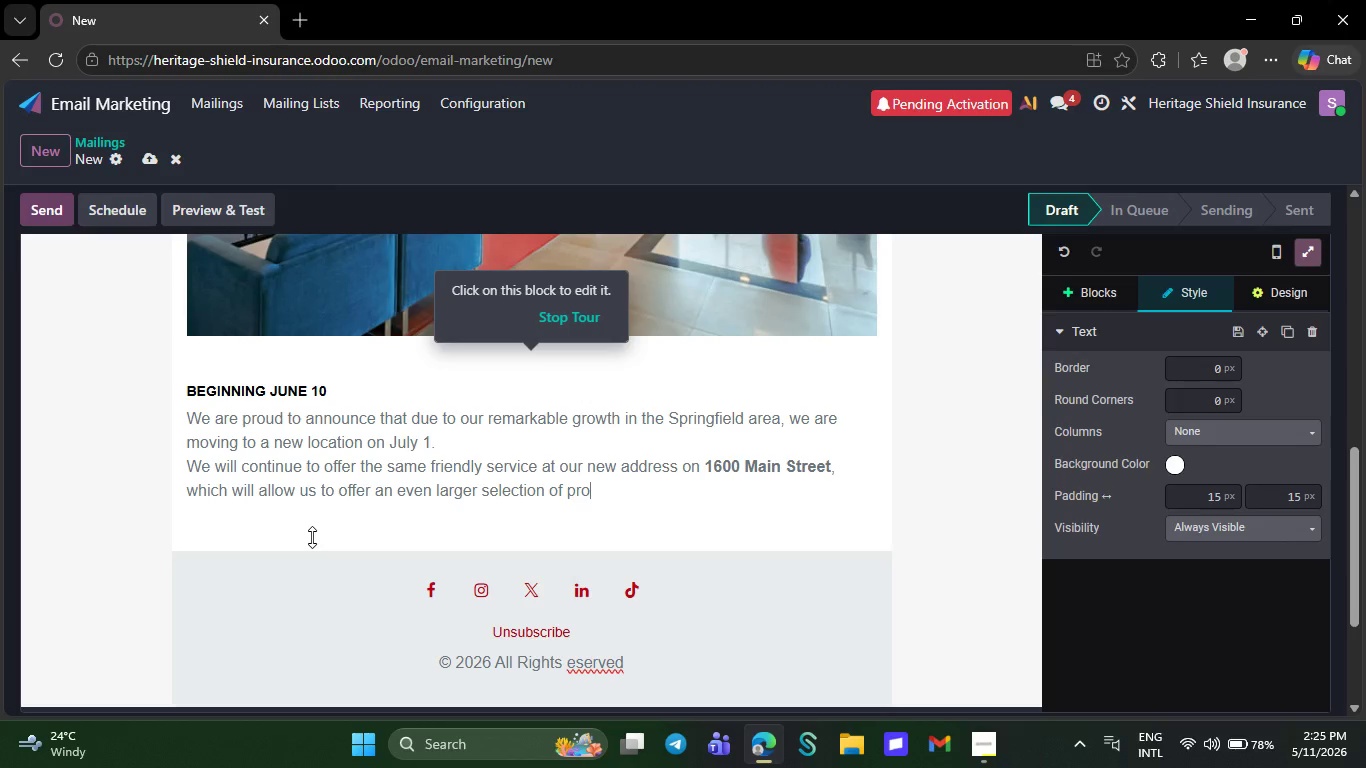 
key(Backspace)
 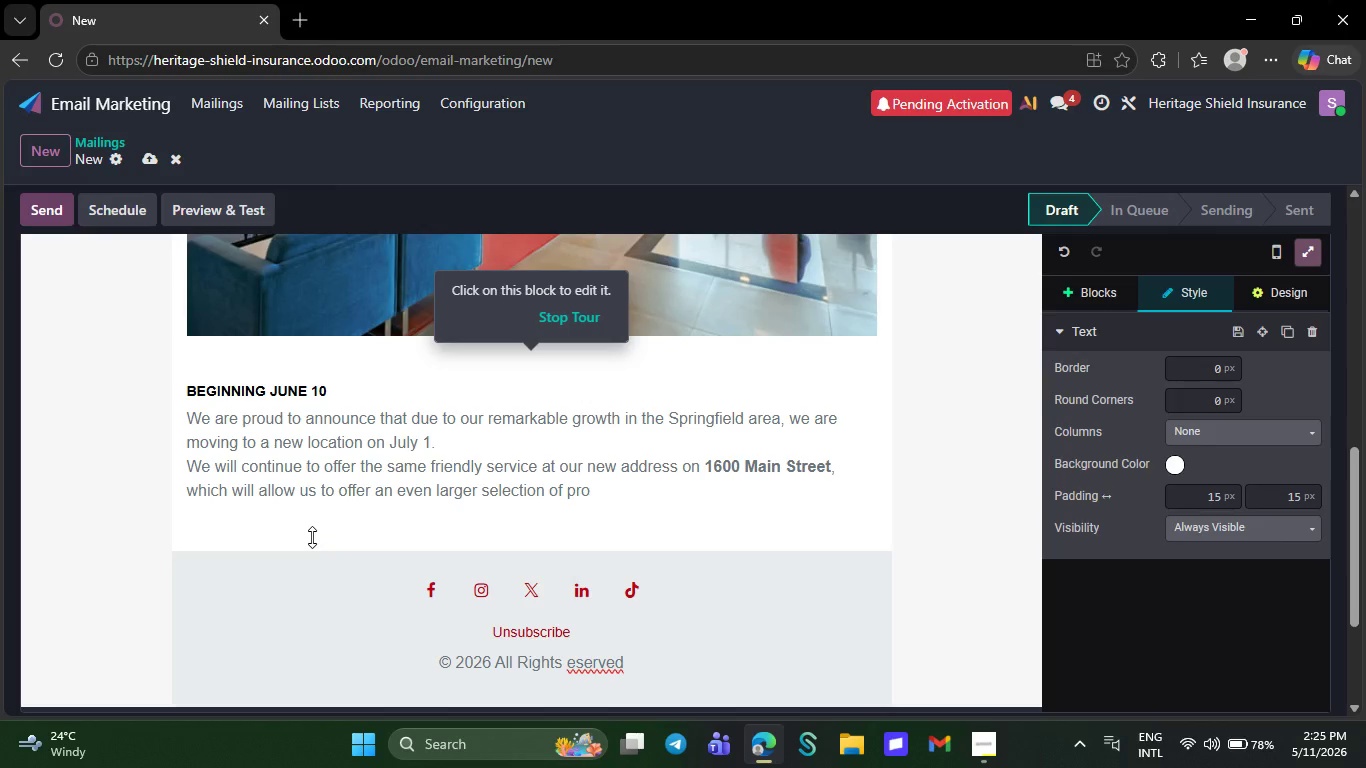 
key(Backspace)
 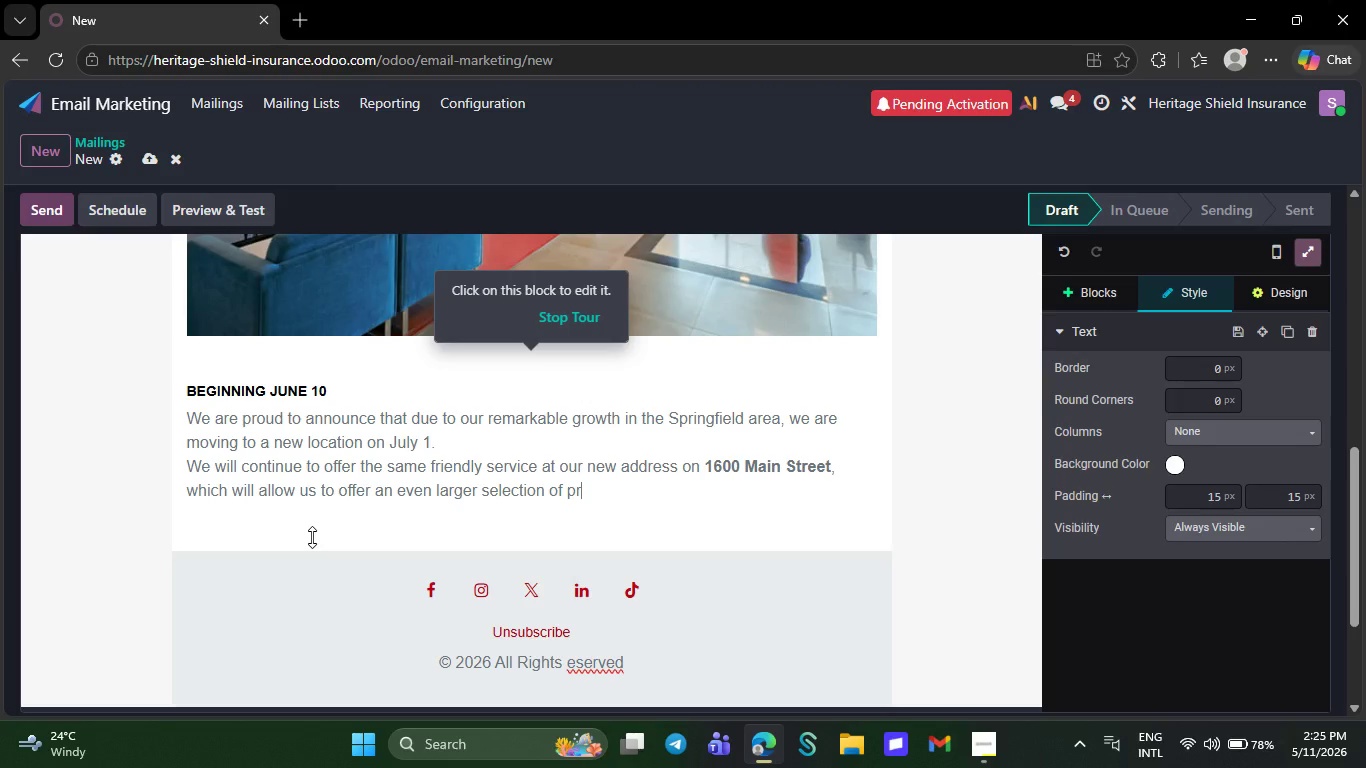 
key(Backspace)
 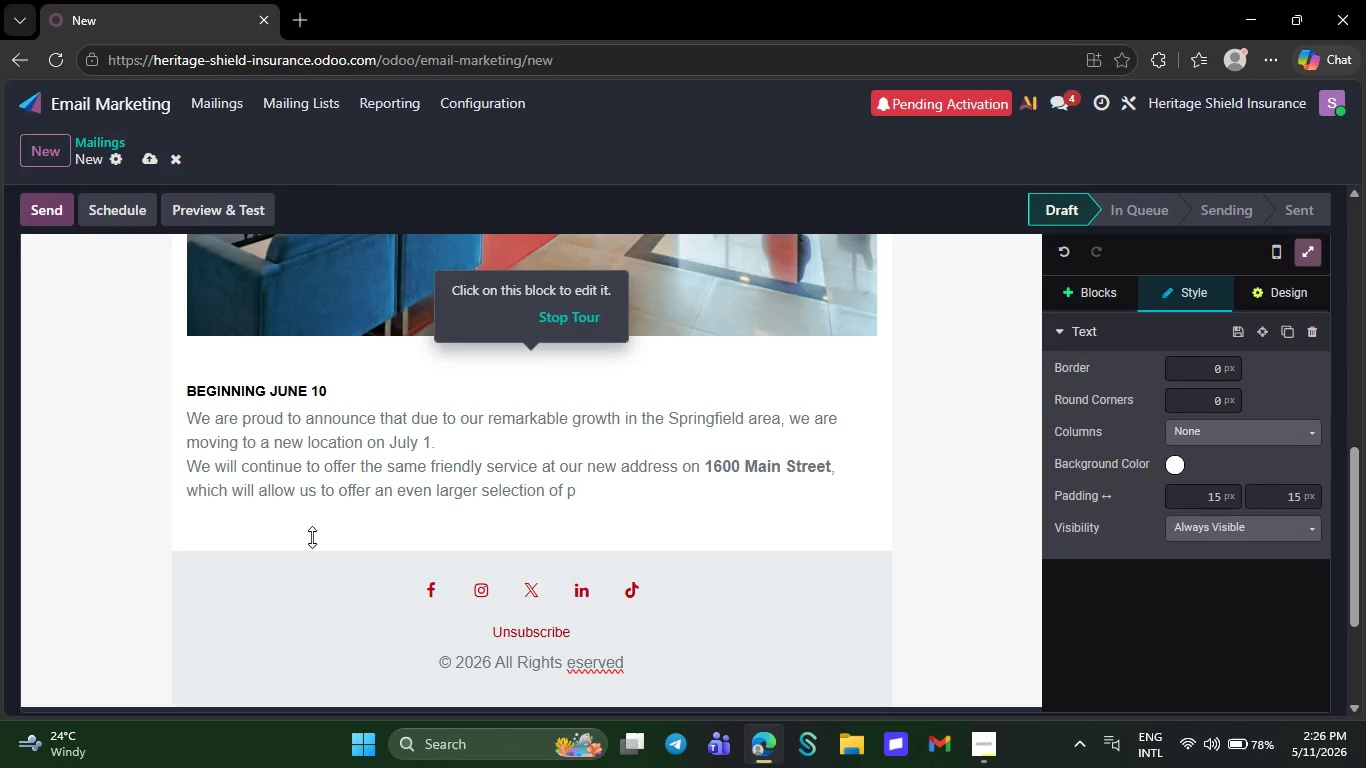 
key(Backspace)
 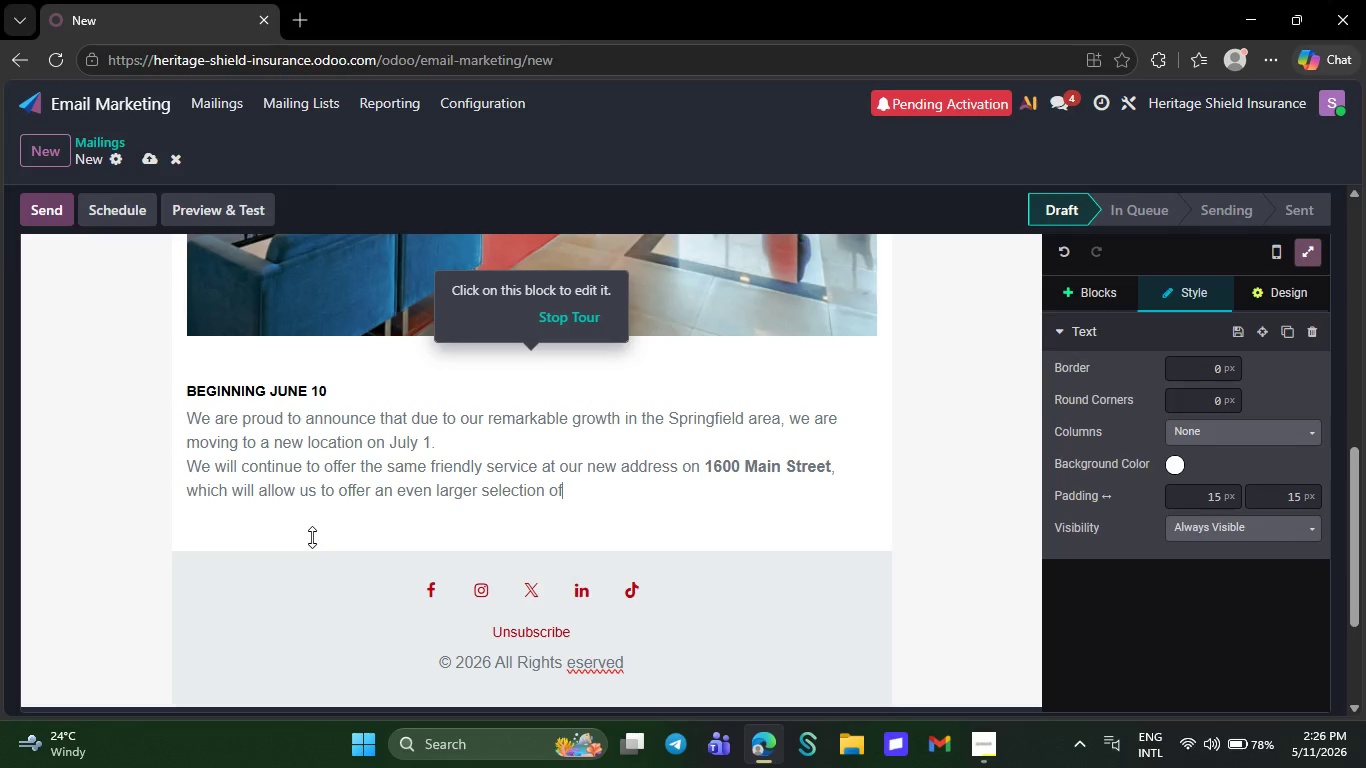 
key(Backspace)
 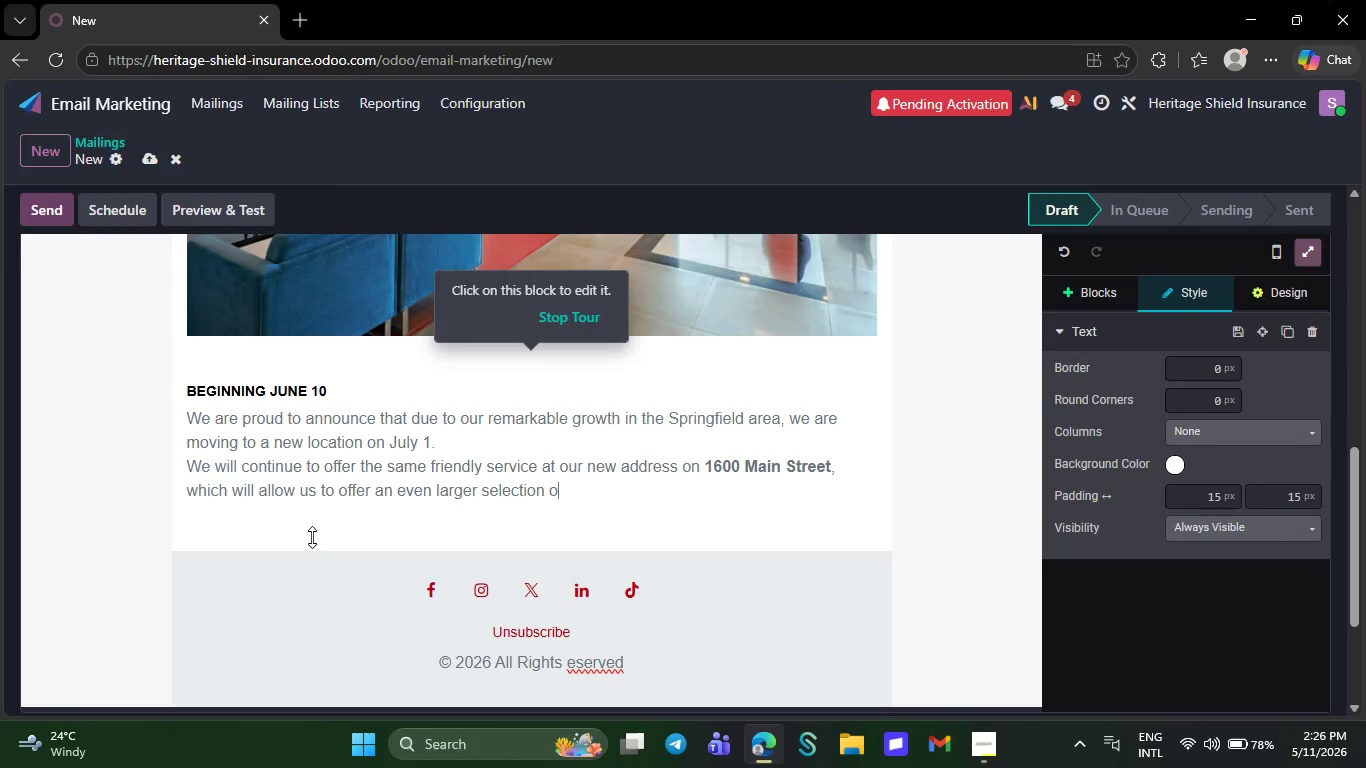 
key(Backspace)
 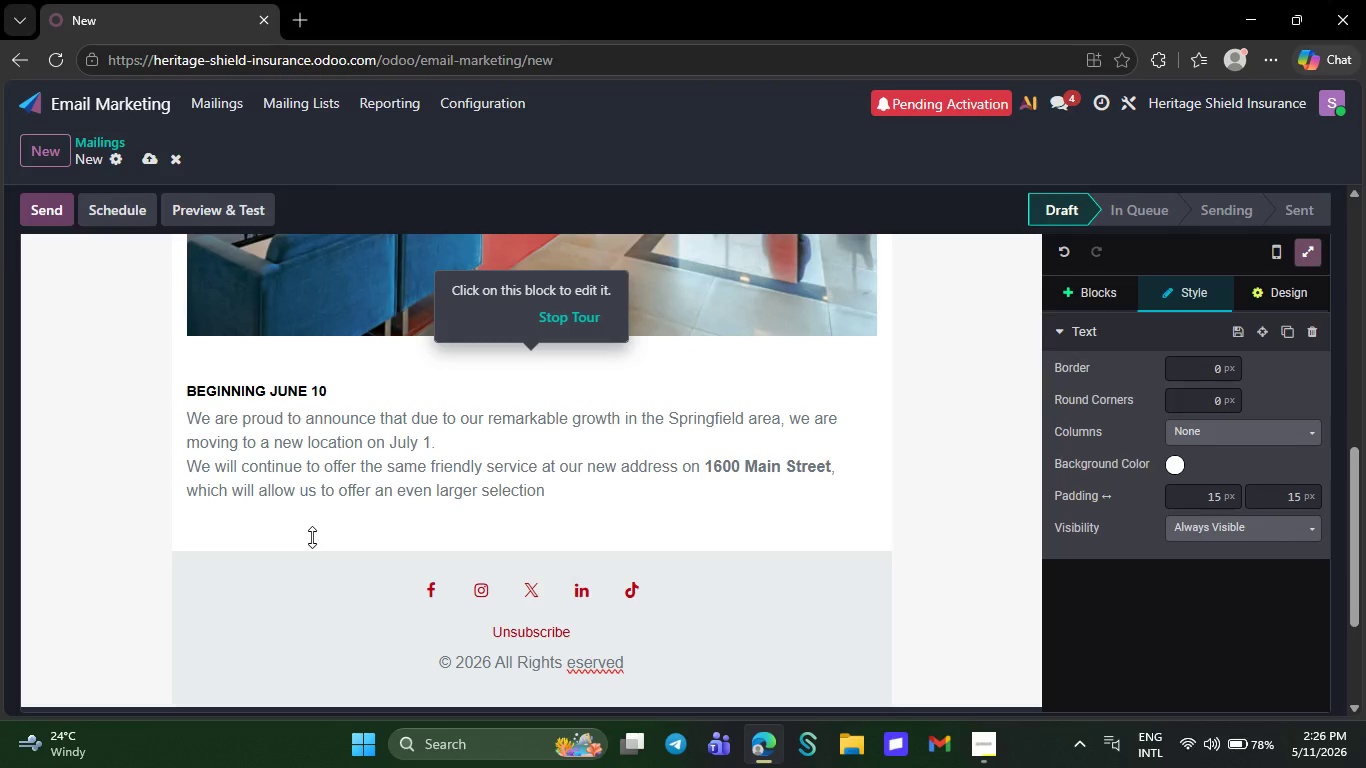 
key(Backspace)
 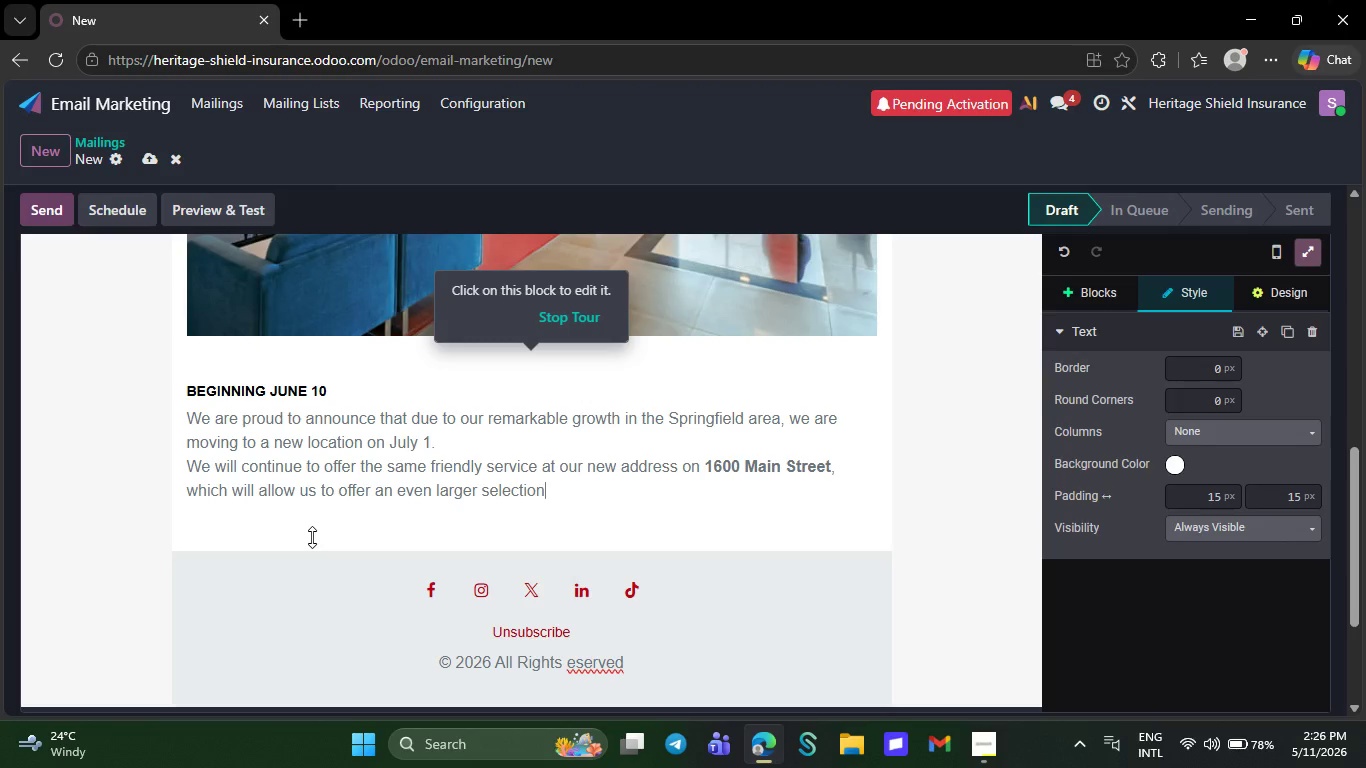 
key(Backspace)
 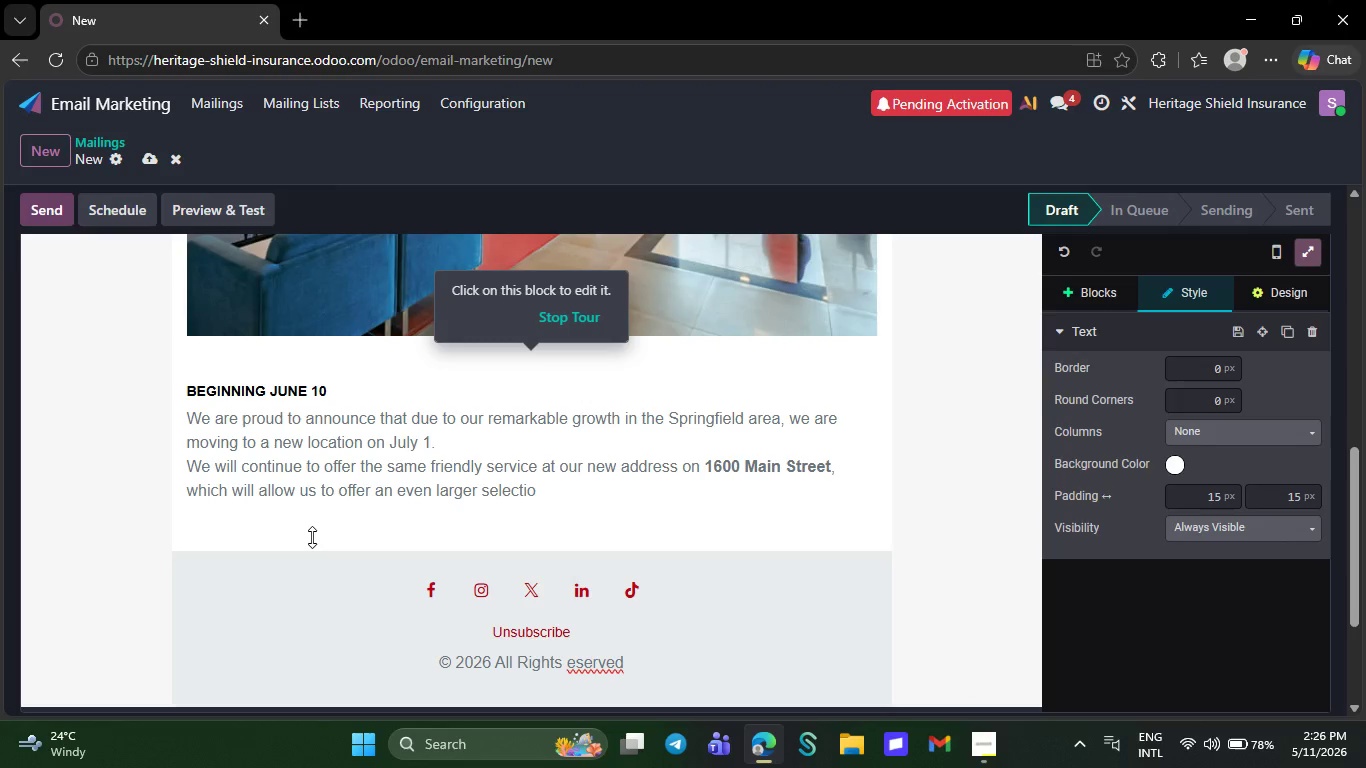 
key(Backspace)
 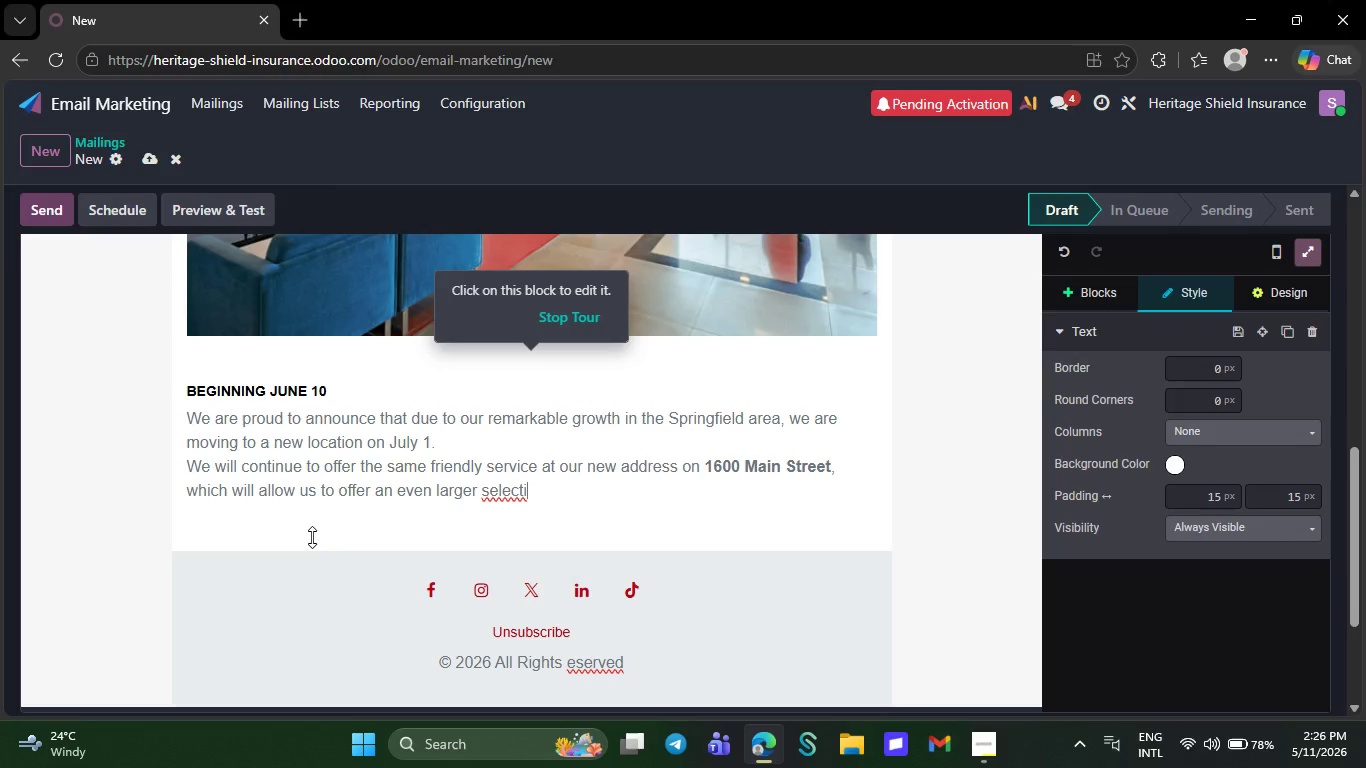 
key(Backspace)
 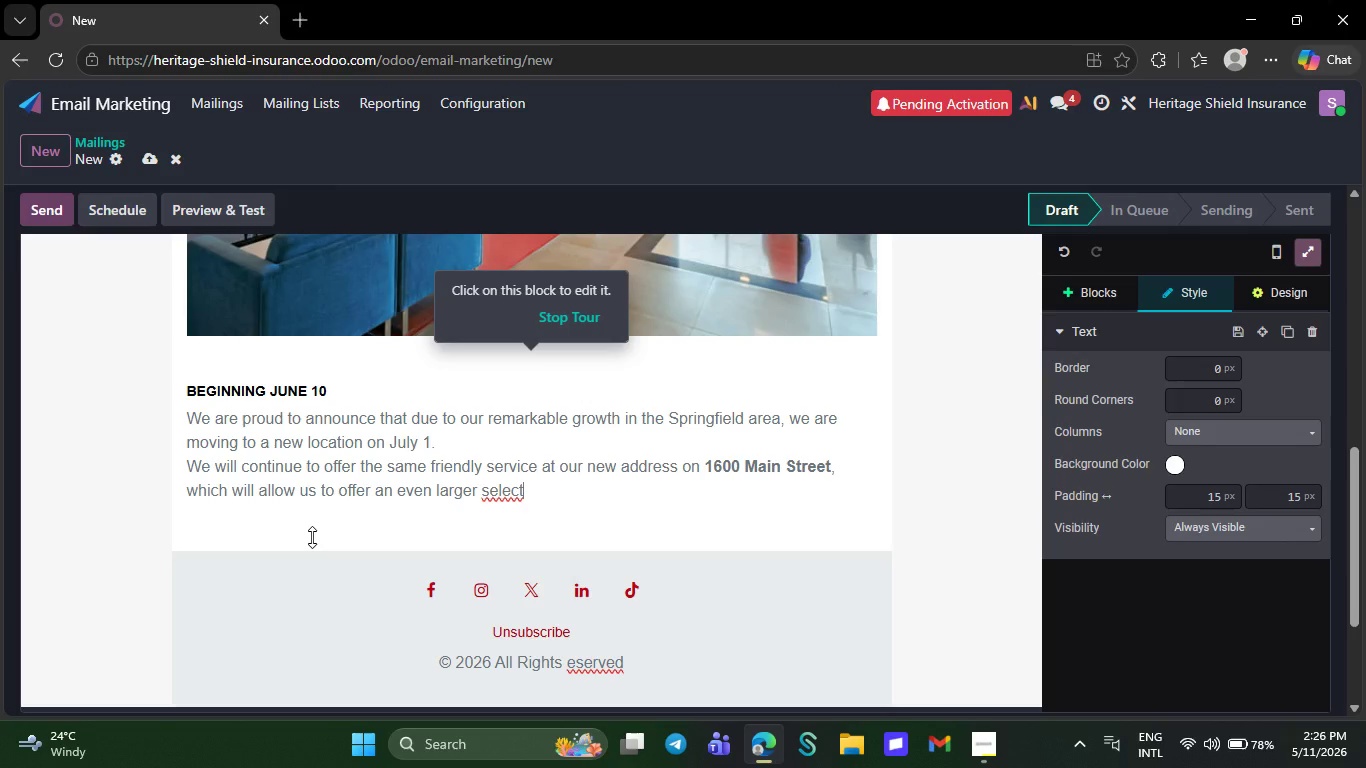 
key(Backspace)
 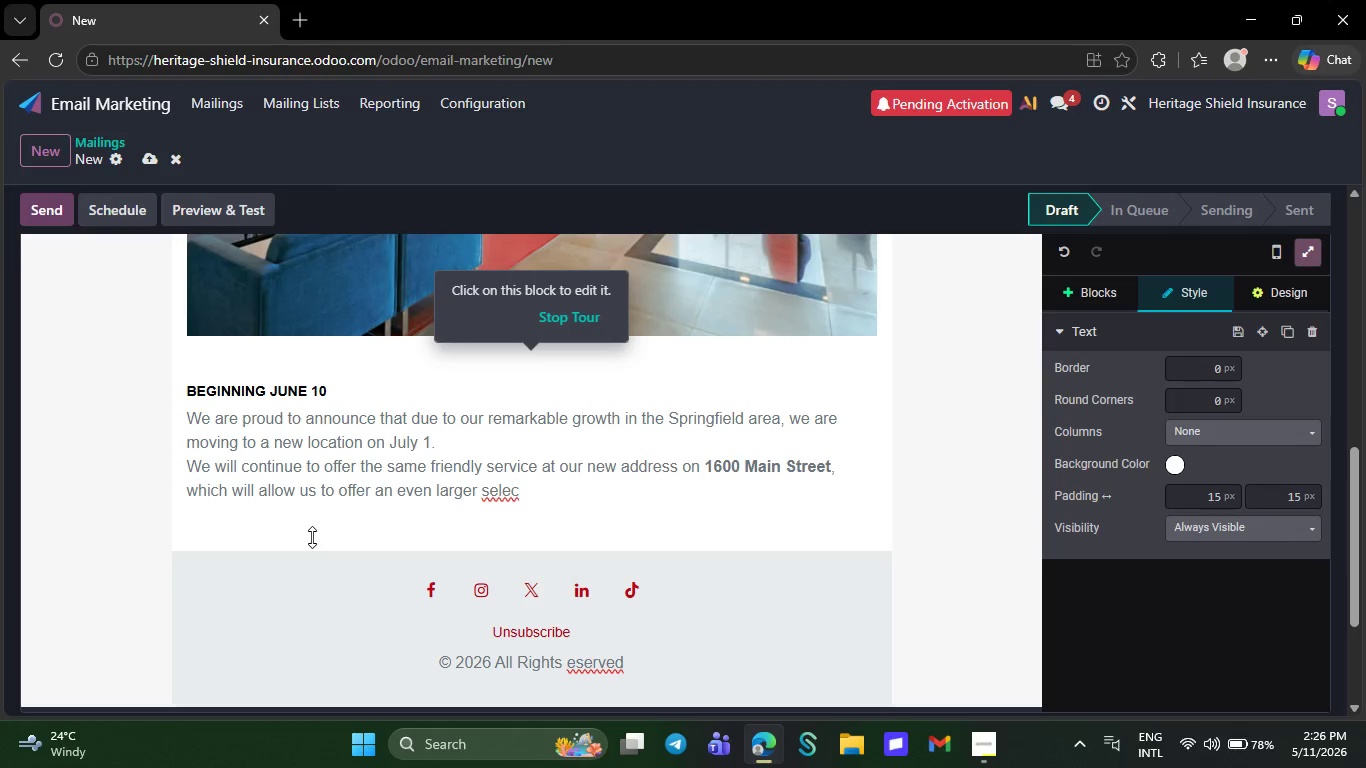 
key(Backspace)
 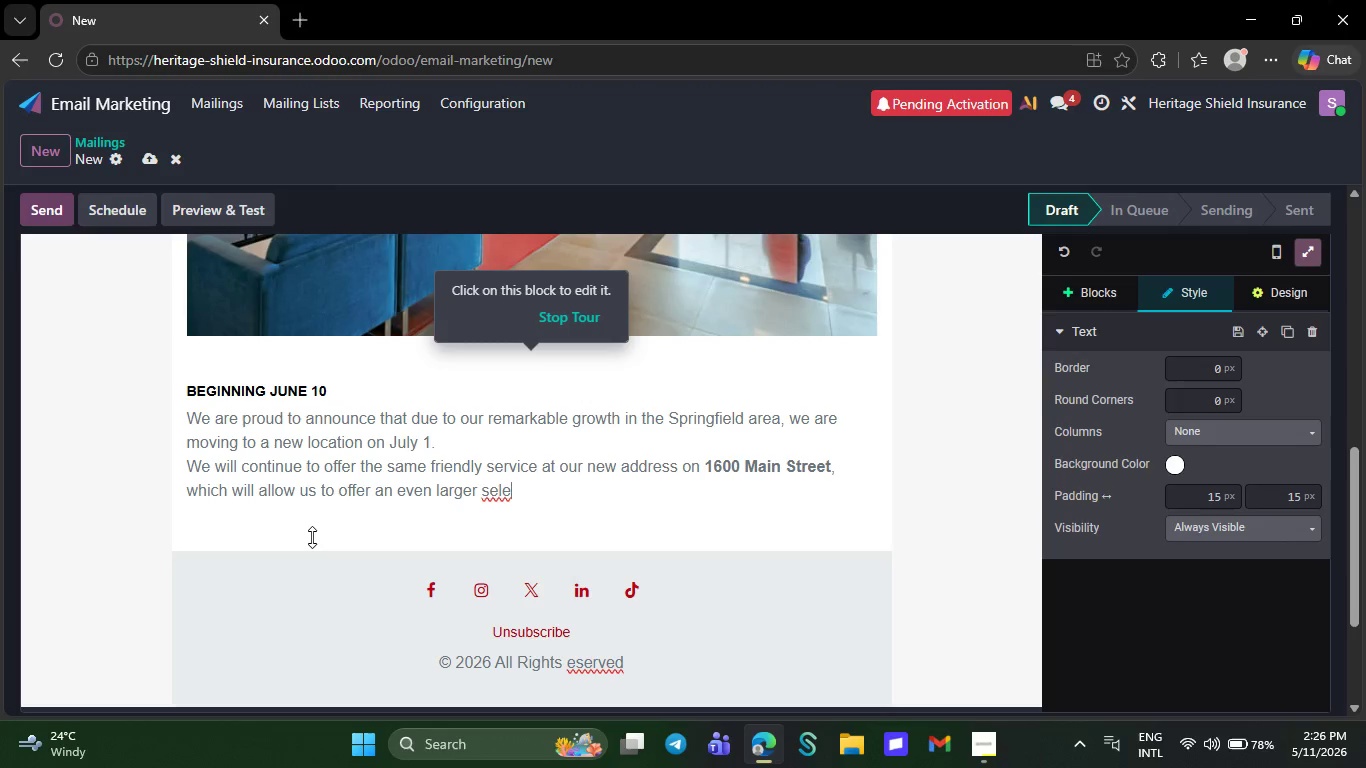 
key(Backspace)
 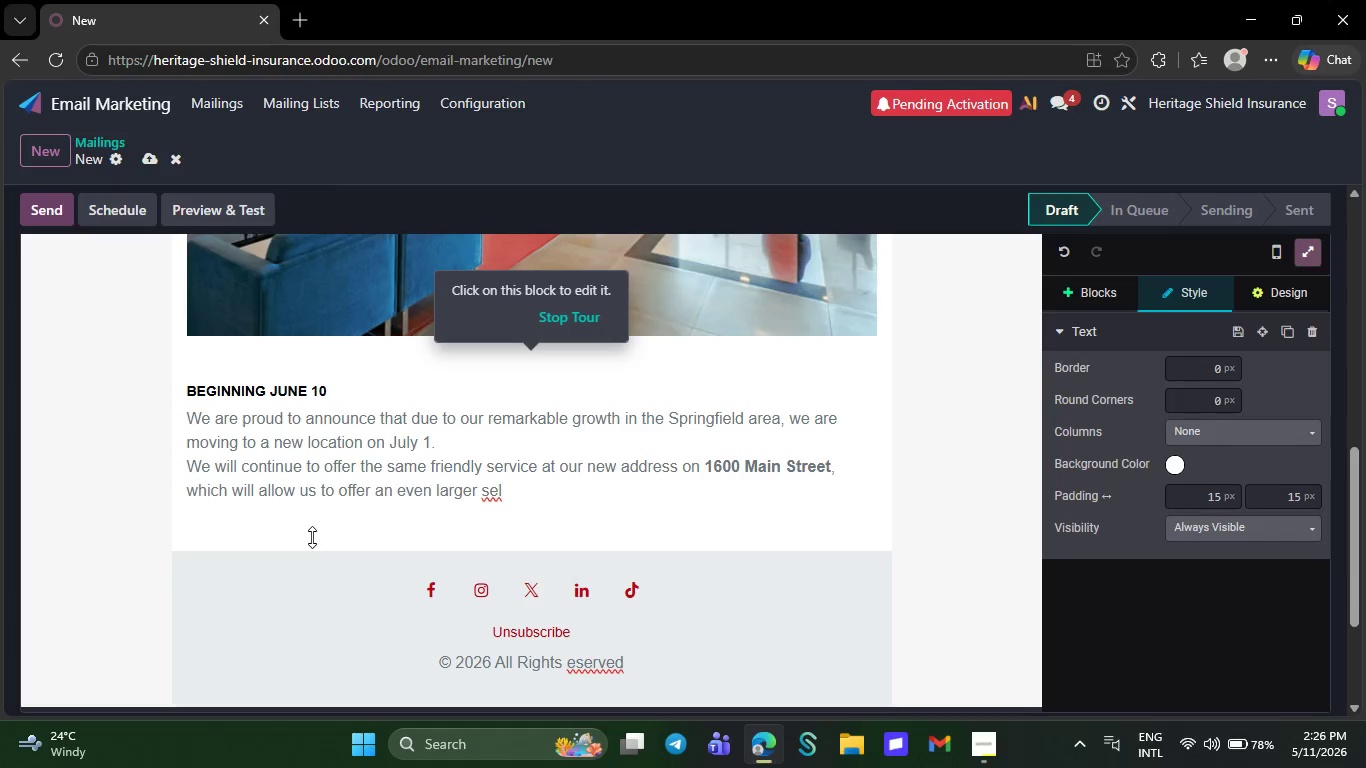 
key(Backspace)
 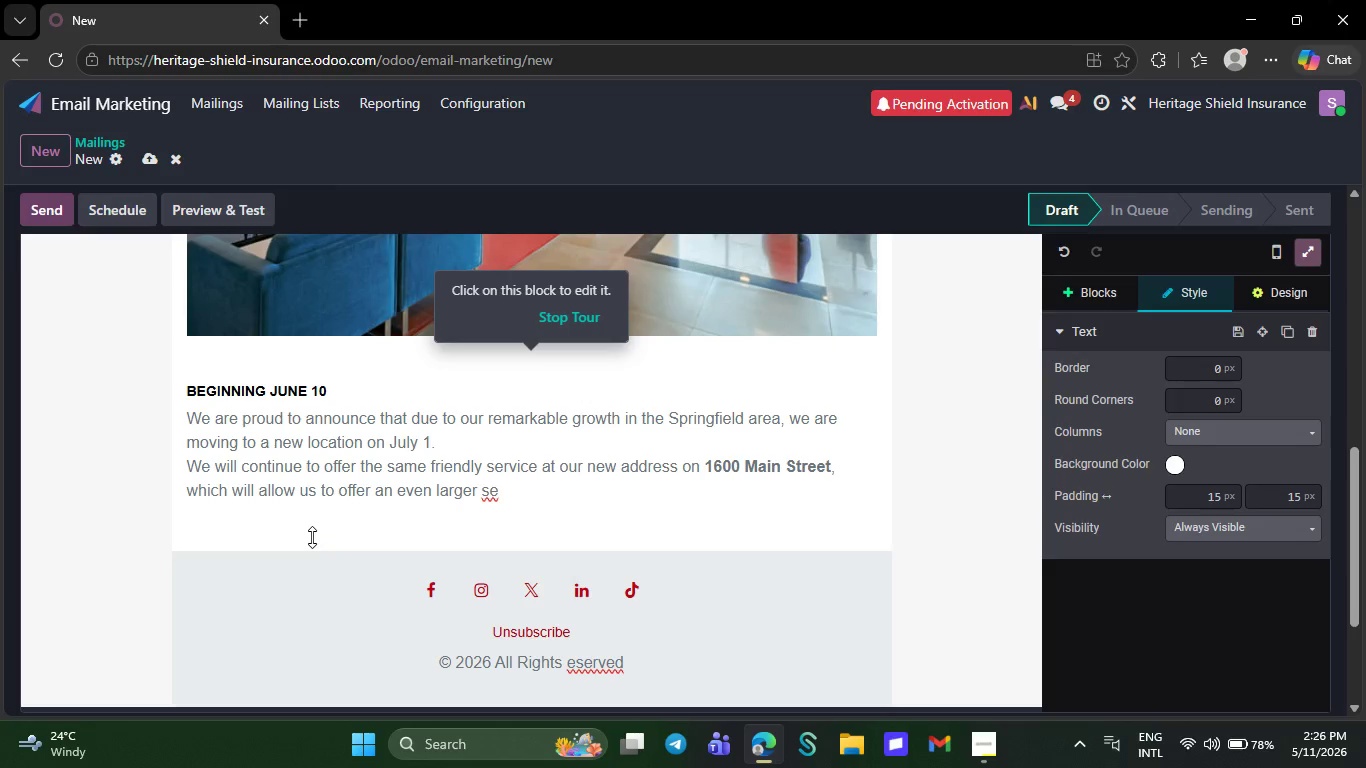 
key(Backspace)
 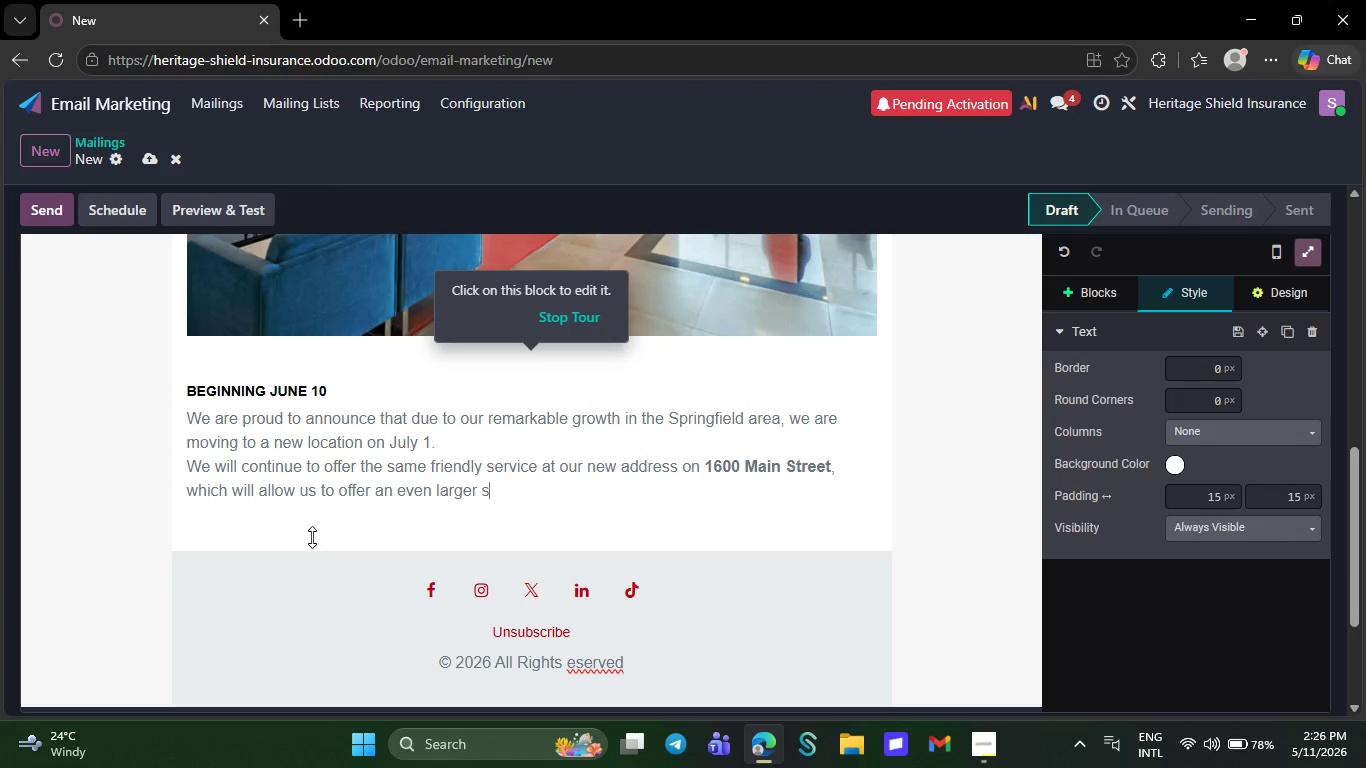 
key(Backspace)
 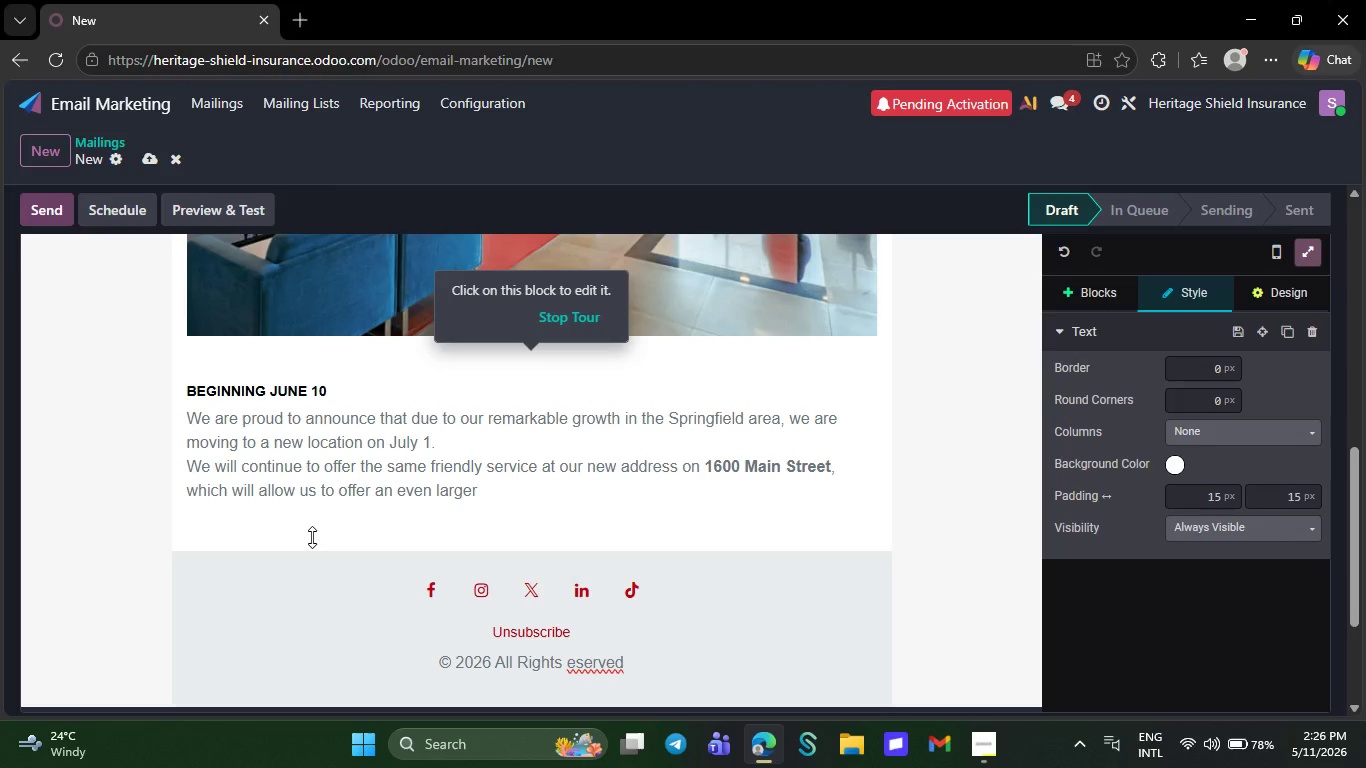 
key(Backspace)
 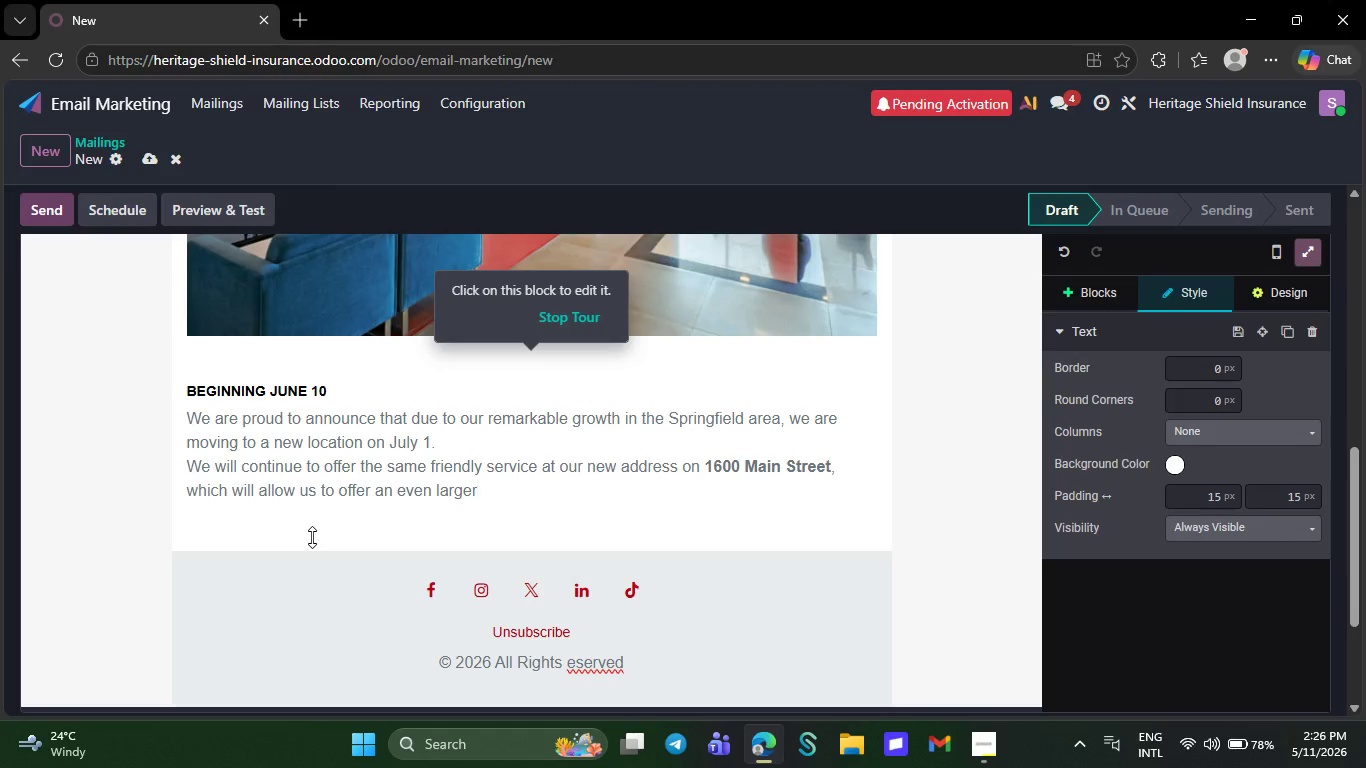 
key(Backspace)
 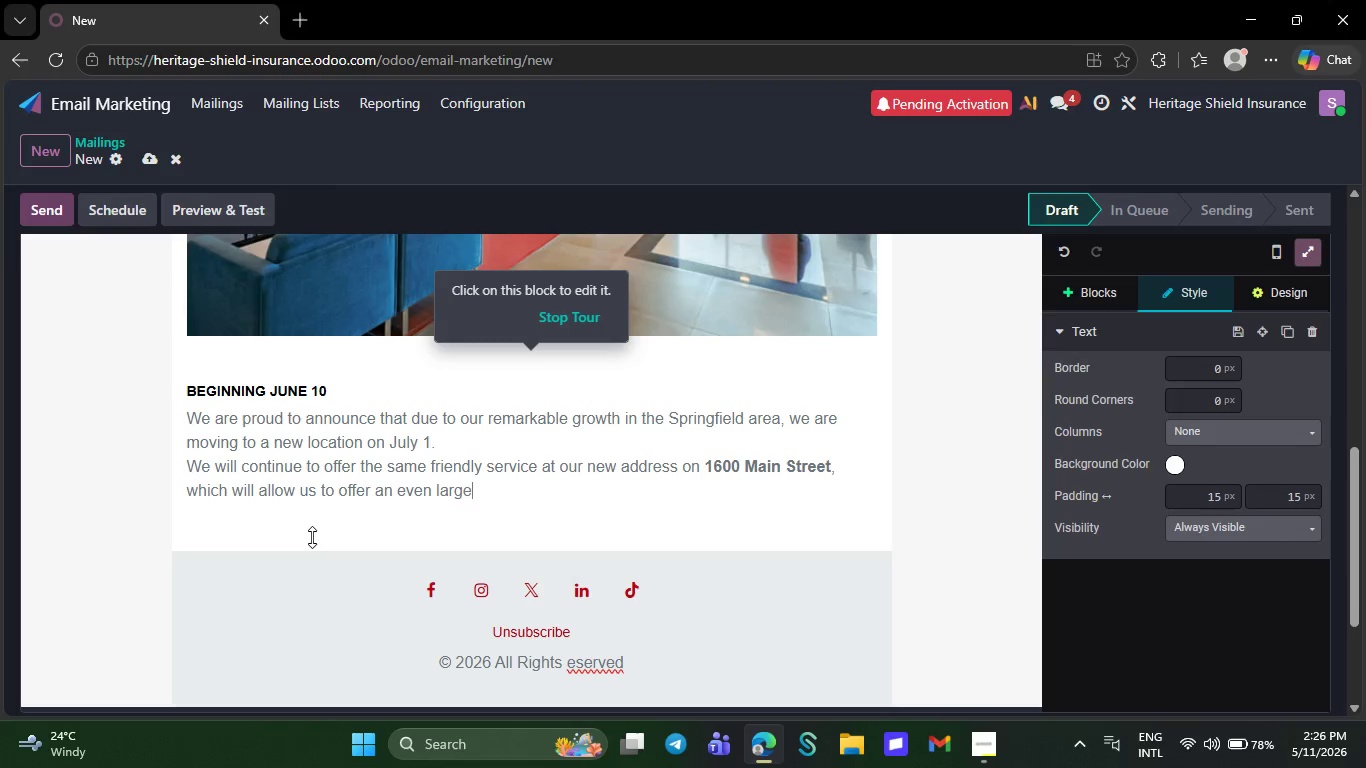 
key(Backspace)
 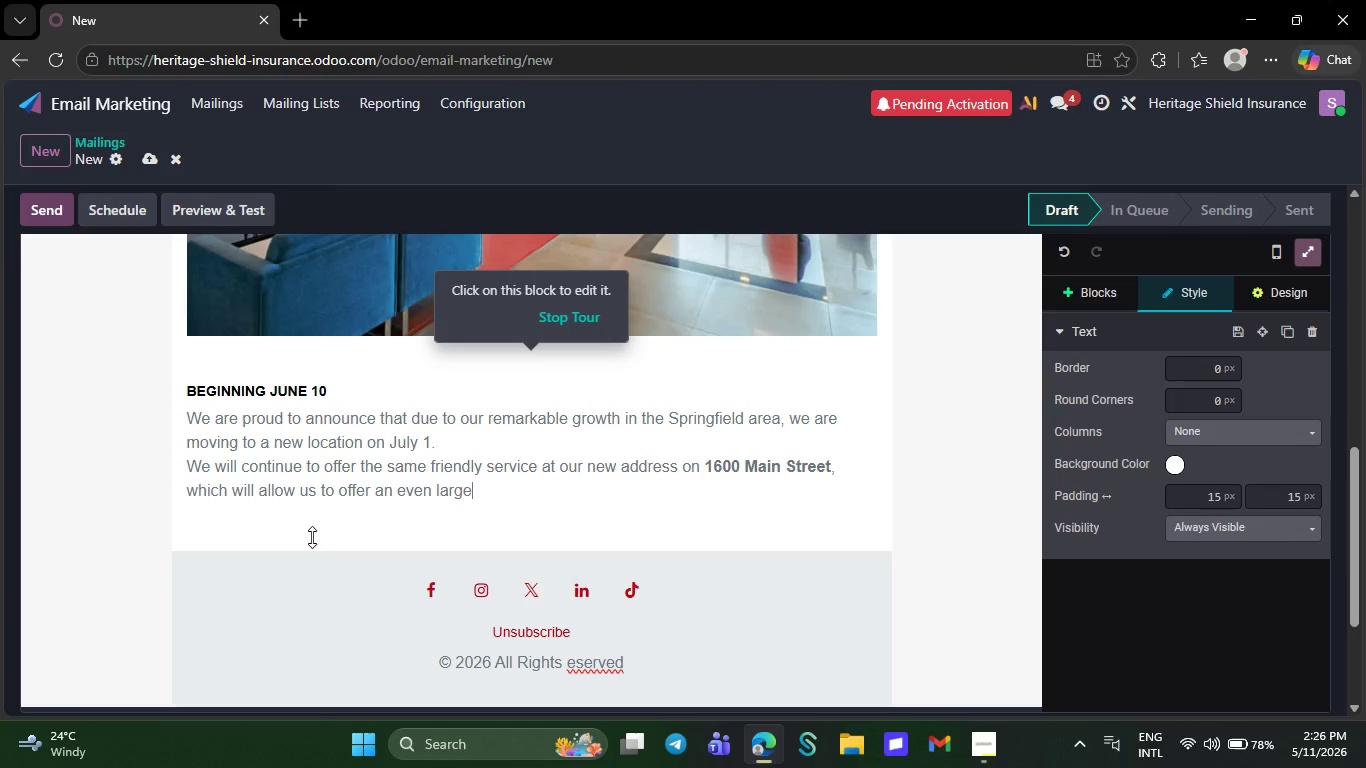 
wait(7.84)
 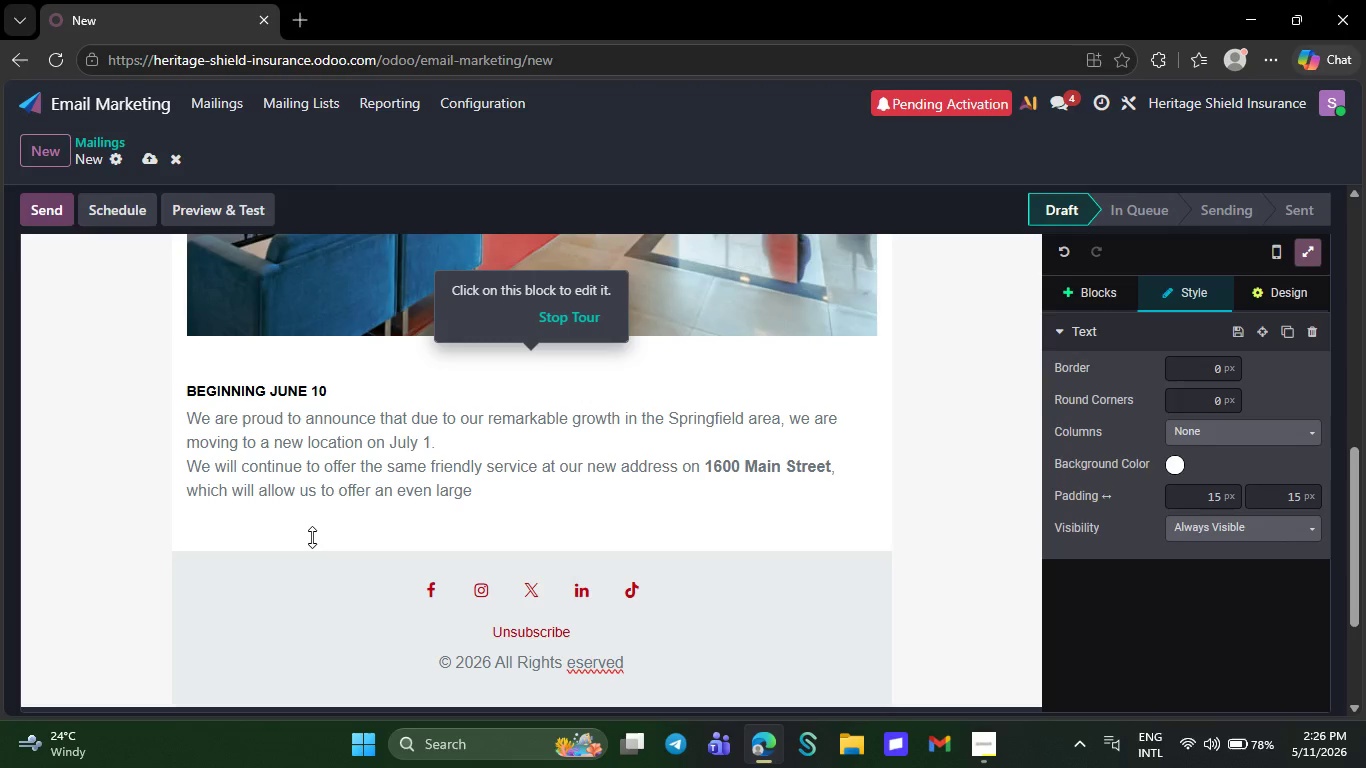 
key(Backspace)
 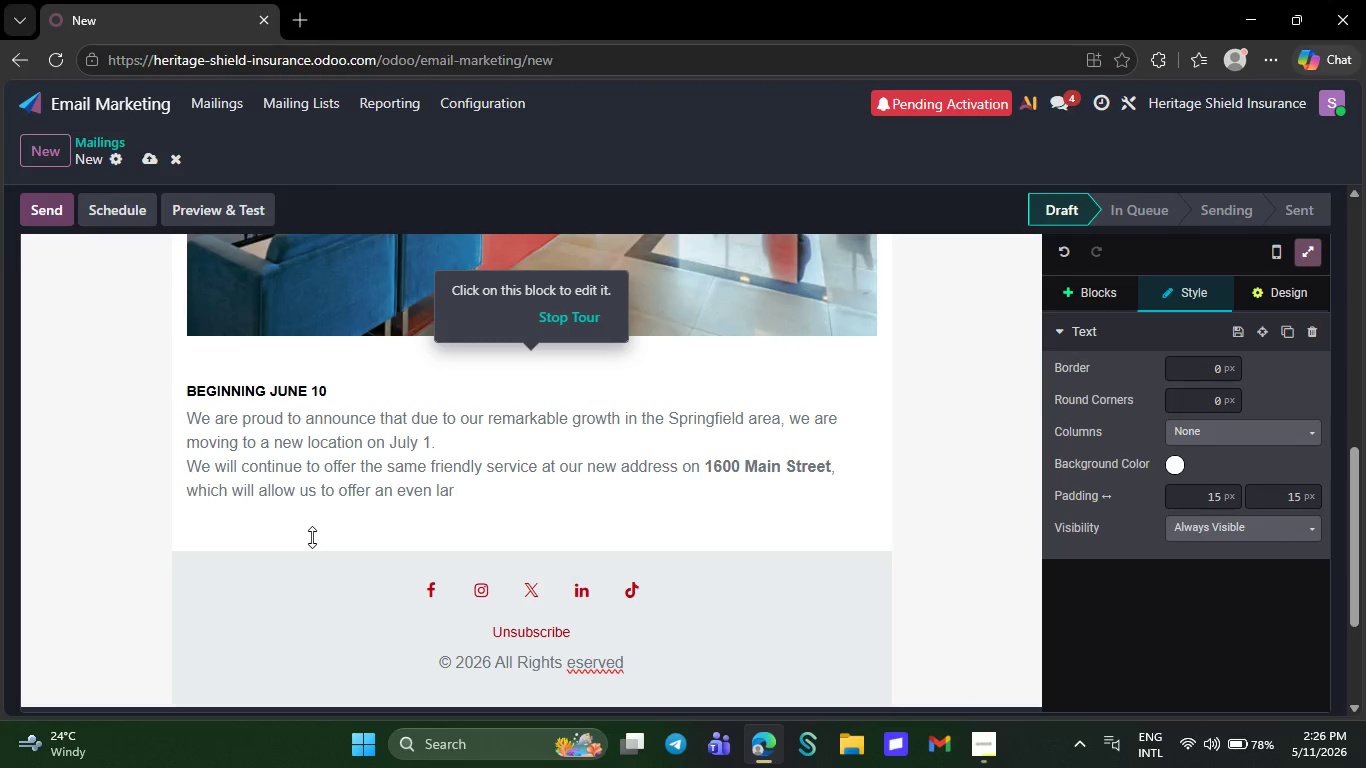 
key(Backspace)
 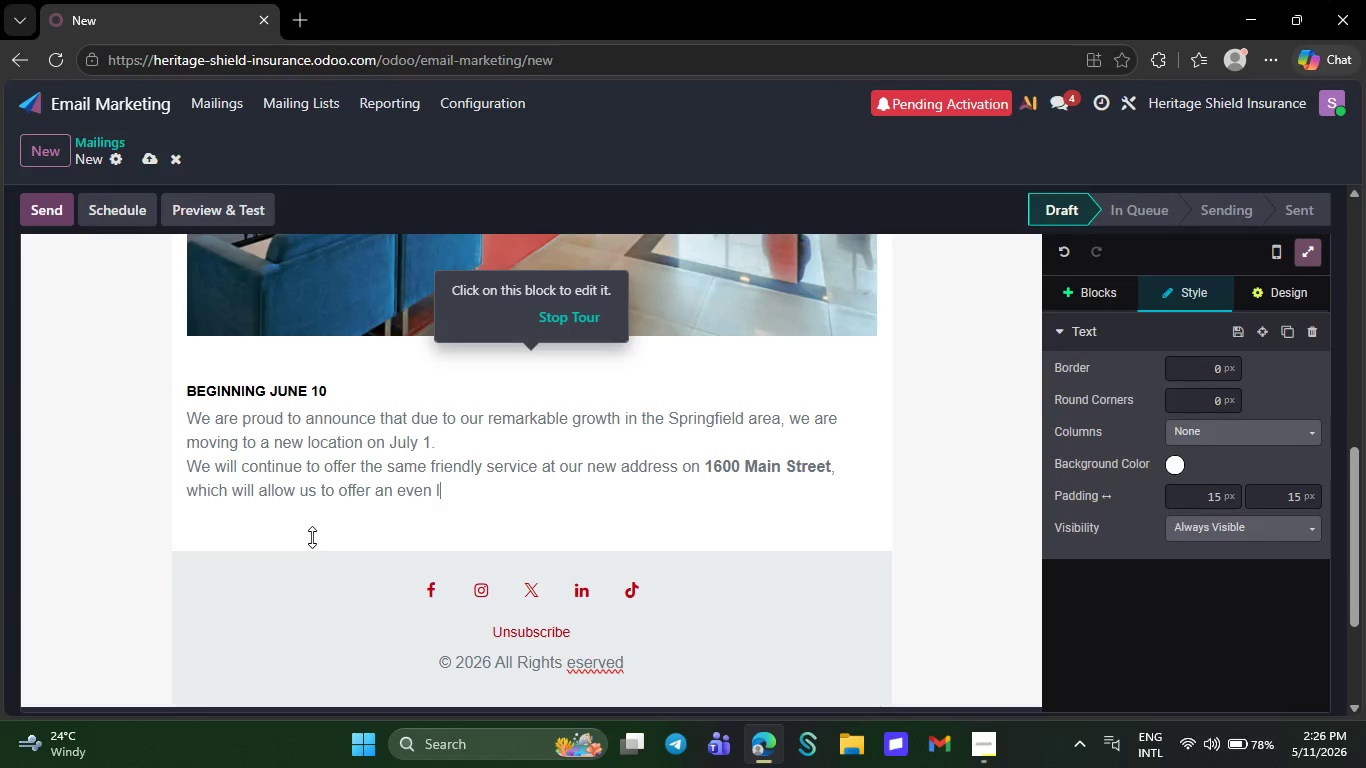 
key(Backspace)
 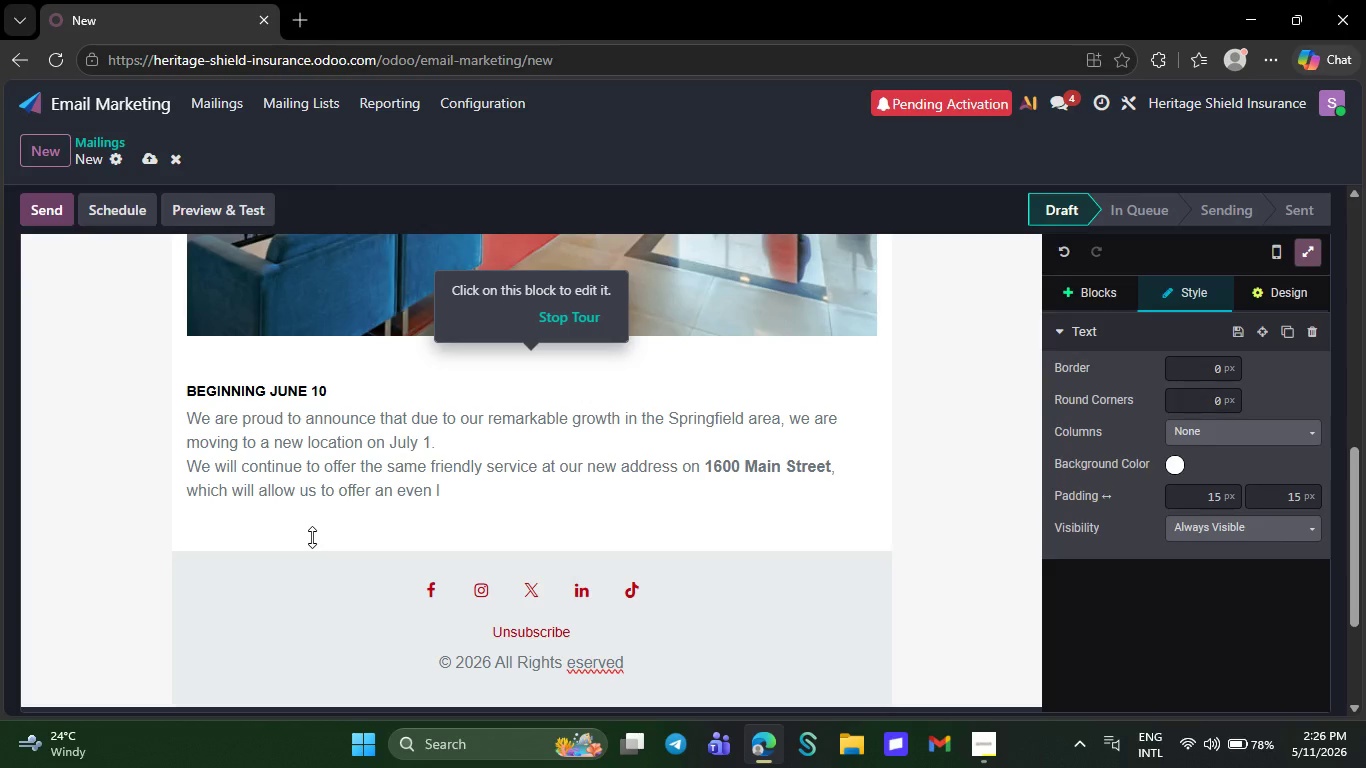 
key(Backspace)
 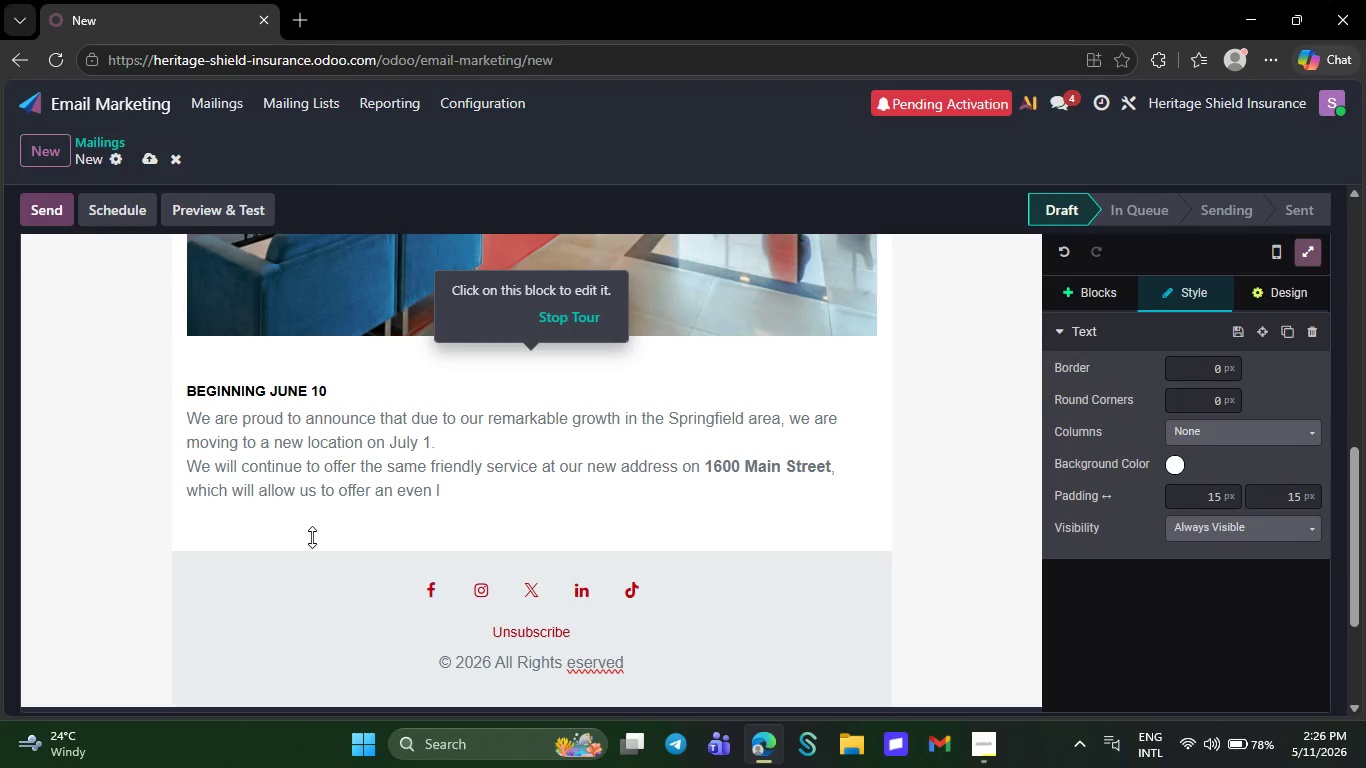 
wait(5.41)
 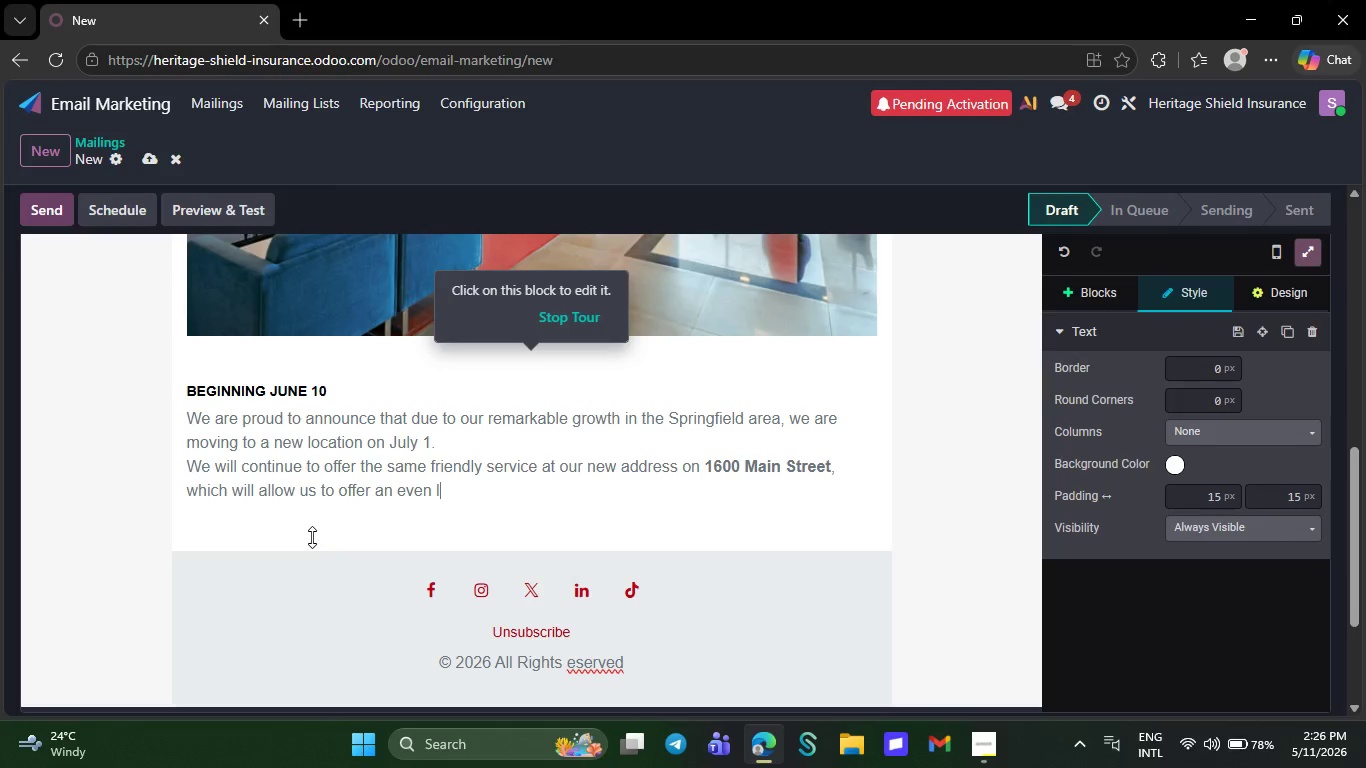 
key(Backspace)
 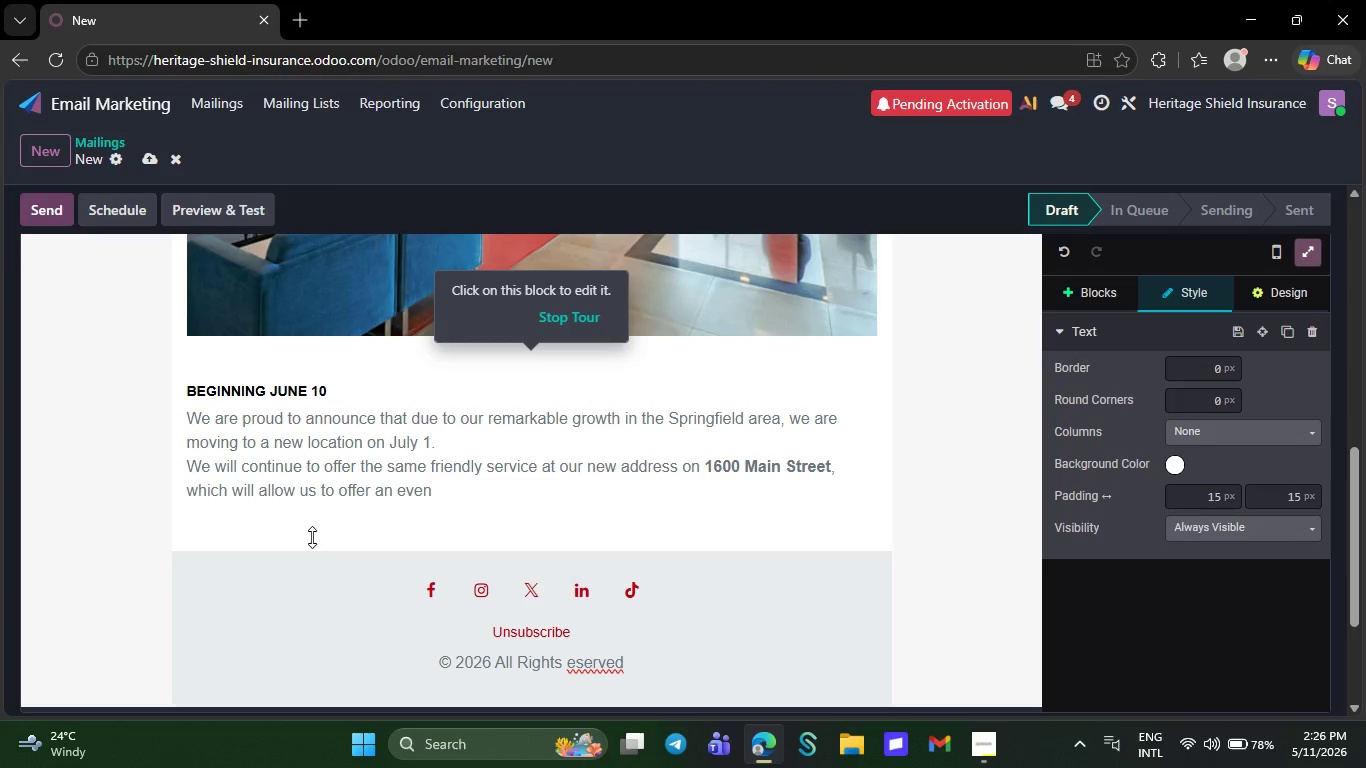 
key(Backspace)
 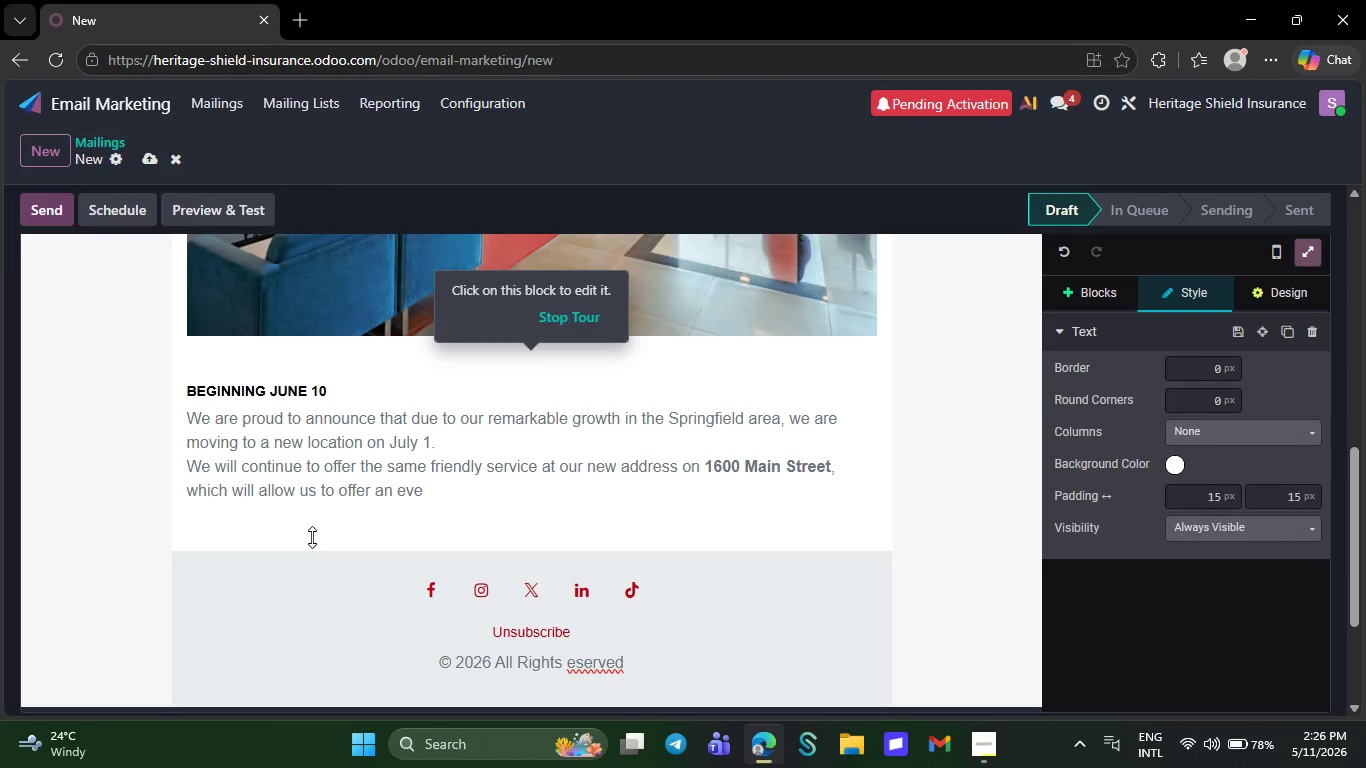 
key(Backspace)
 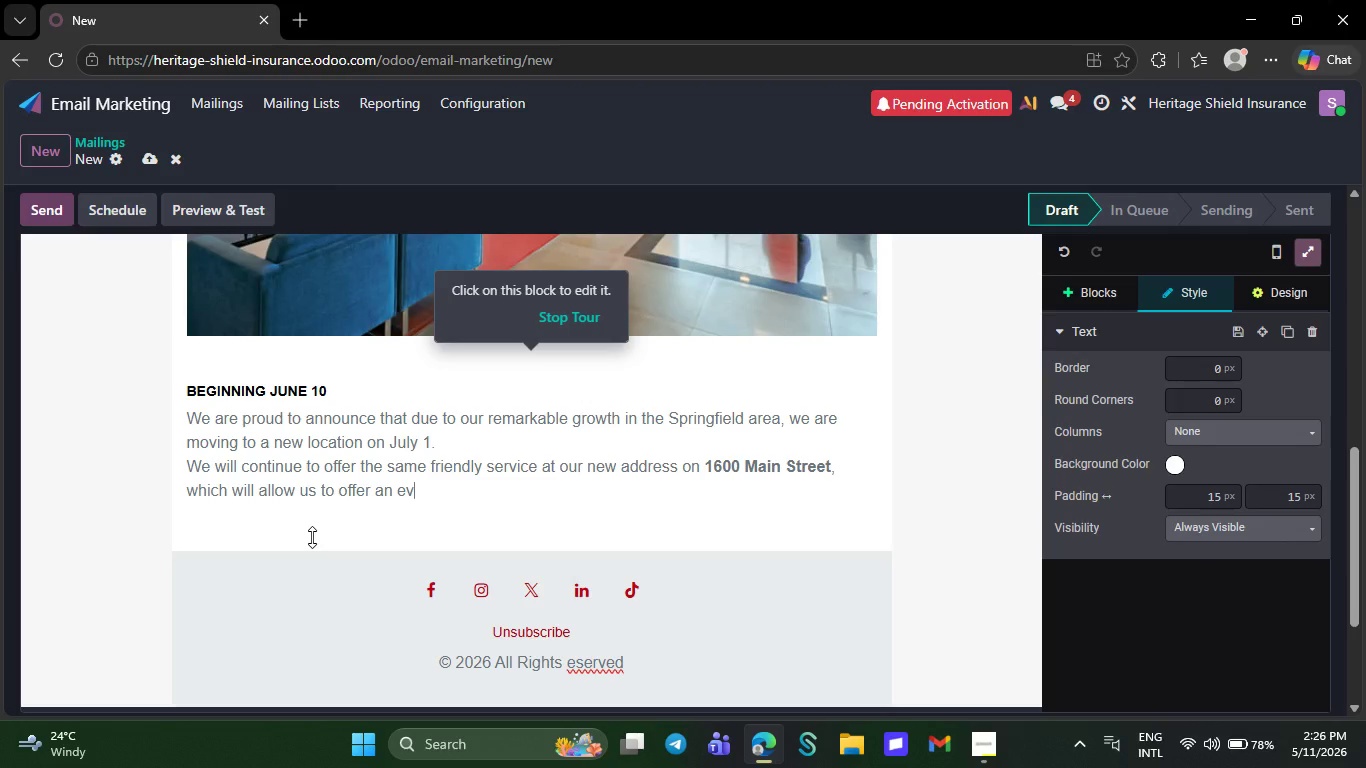 
key(Backspace)
 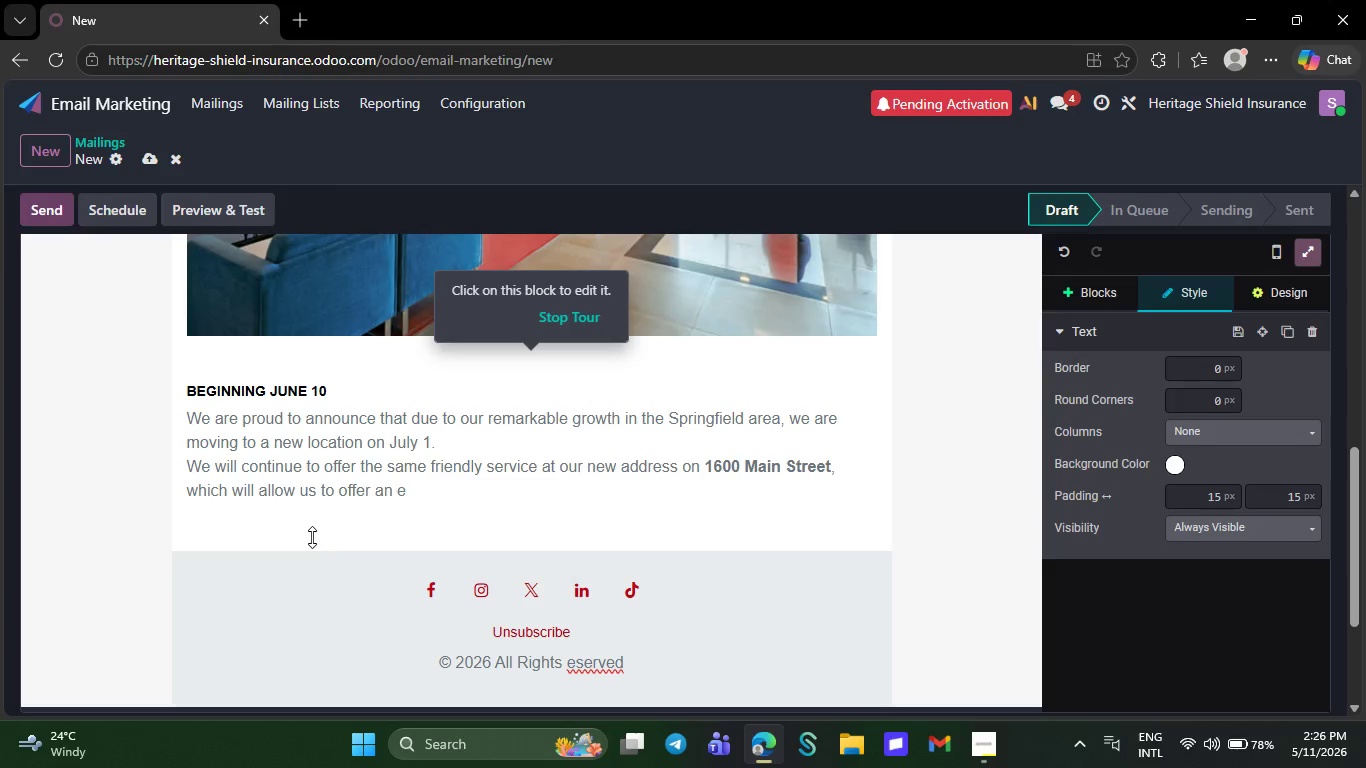 
key(Backspace)
 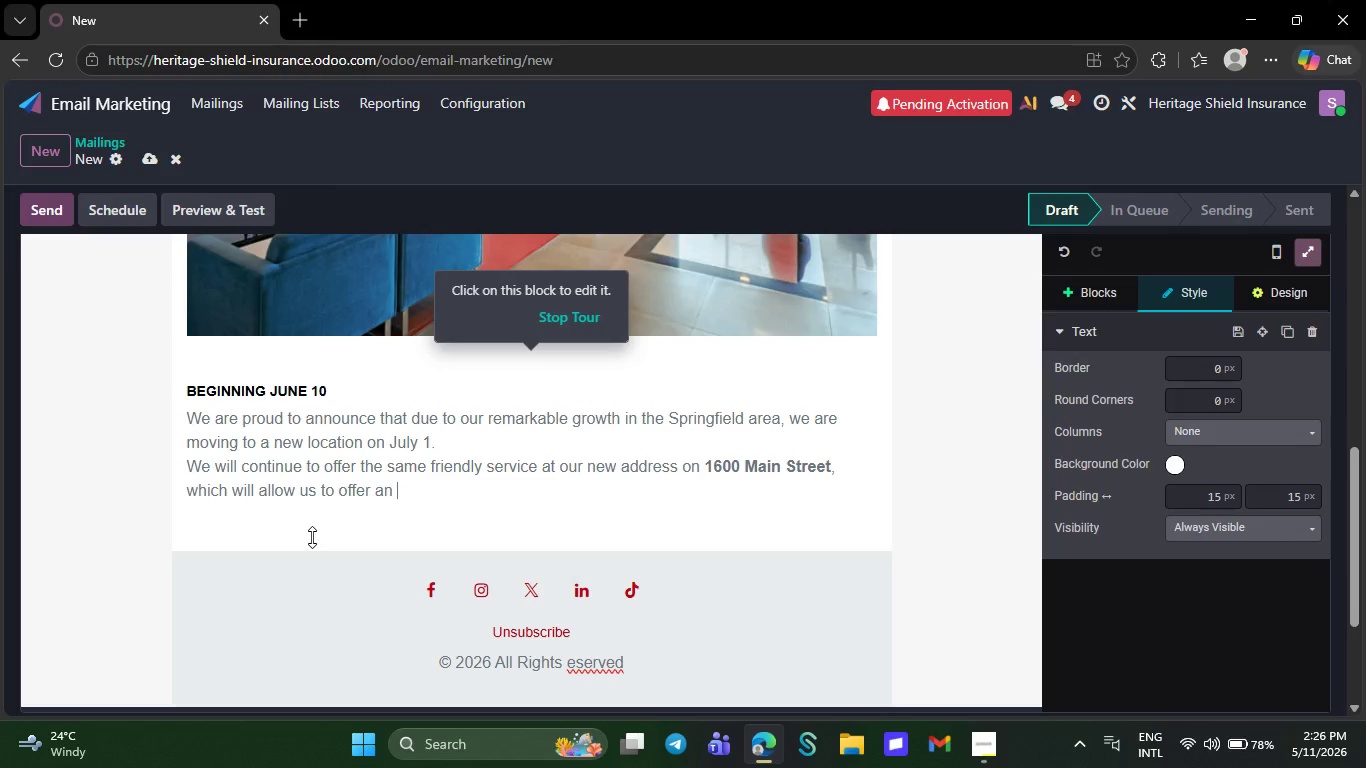 
key(Backspace)
 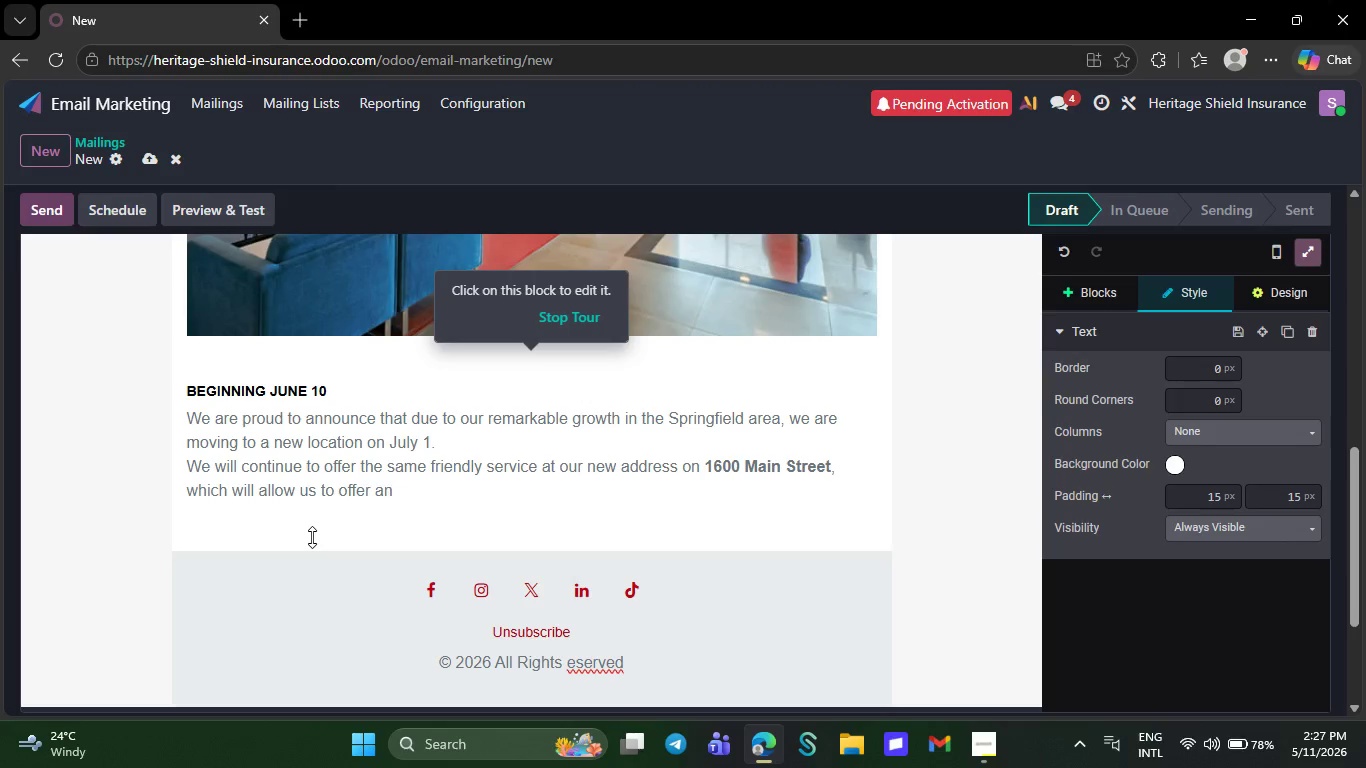 
key(Backspace)
 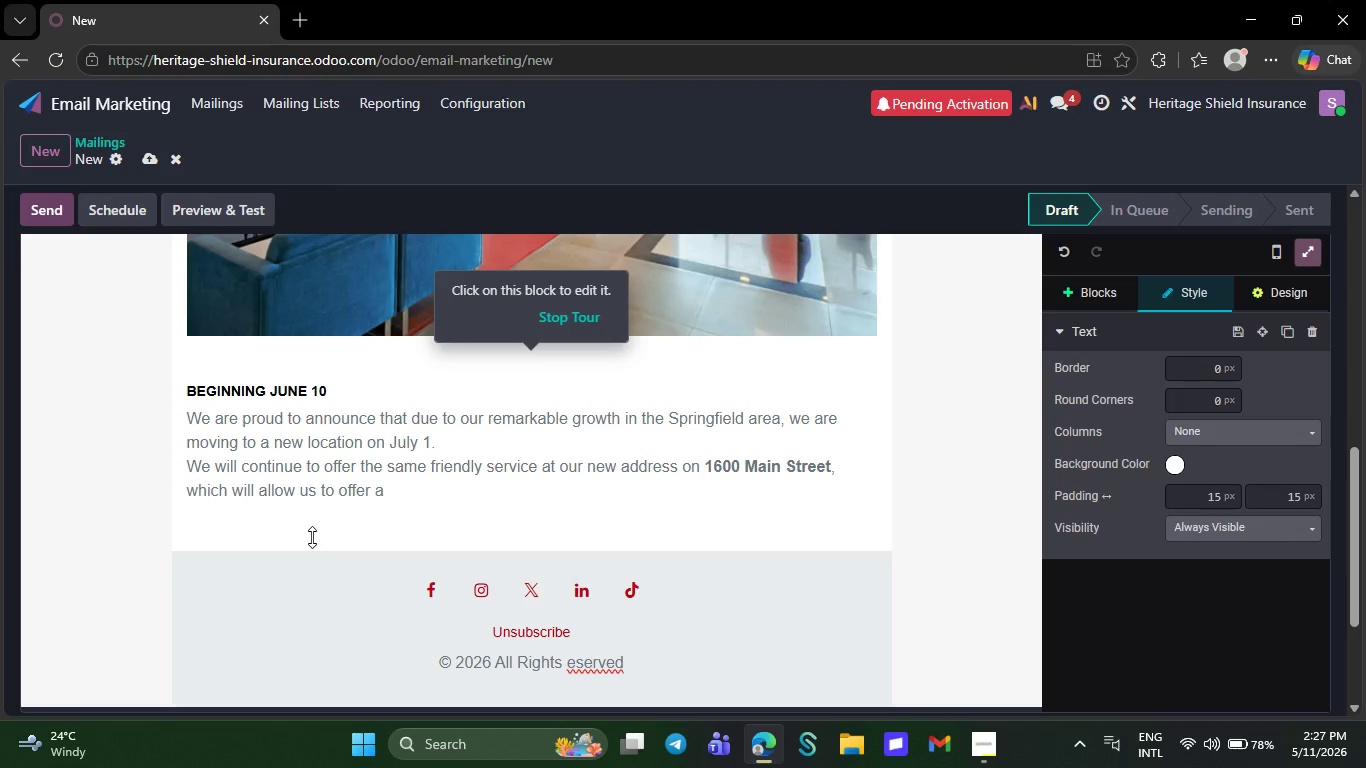 
key(Backspace)
 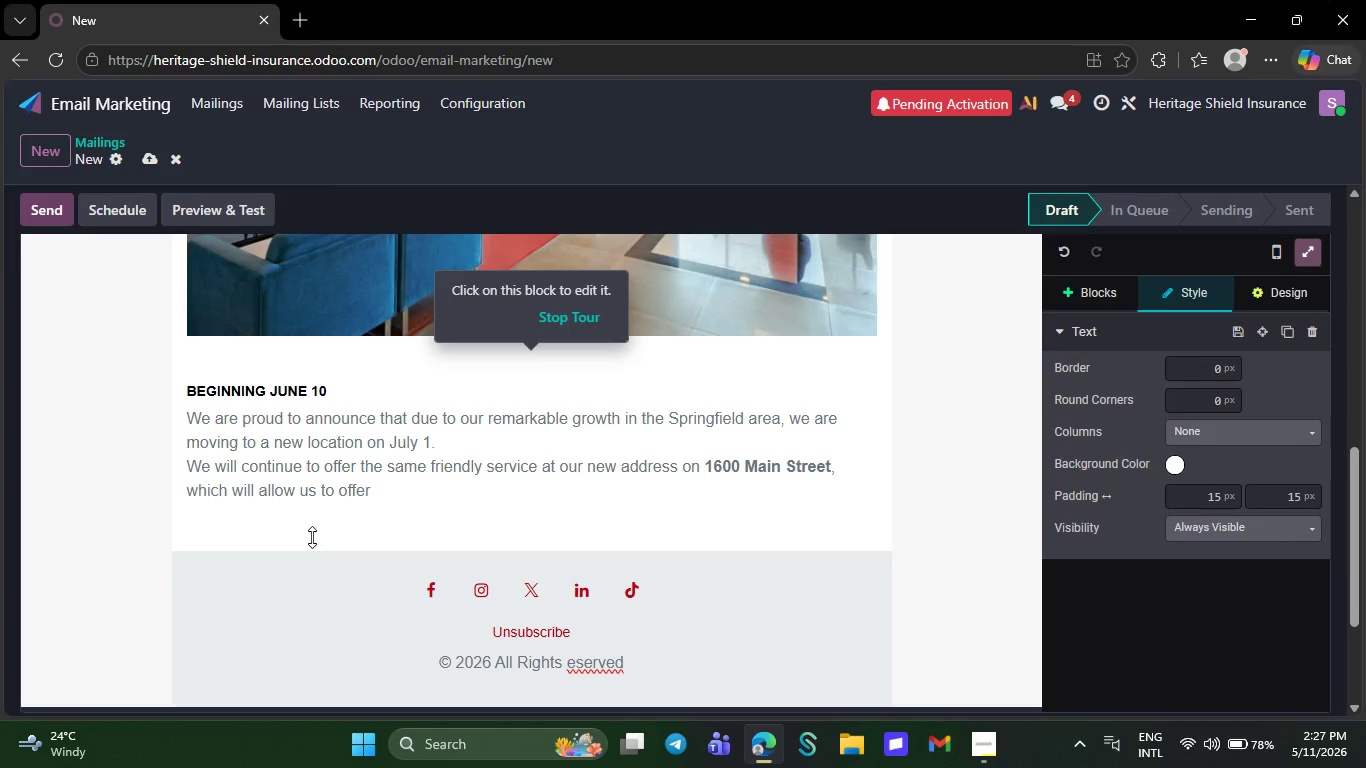 
key(Backspace)
 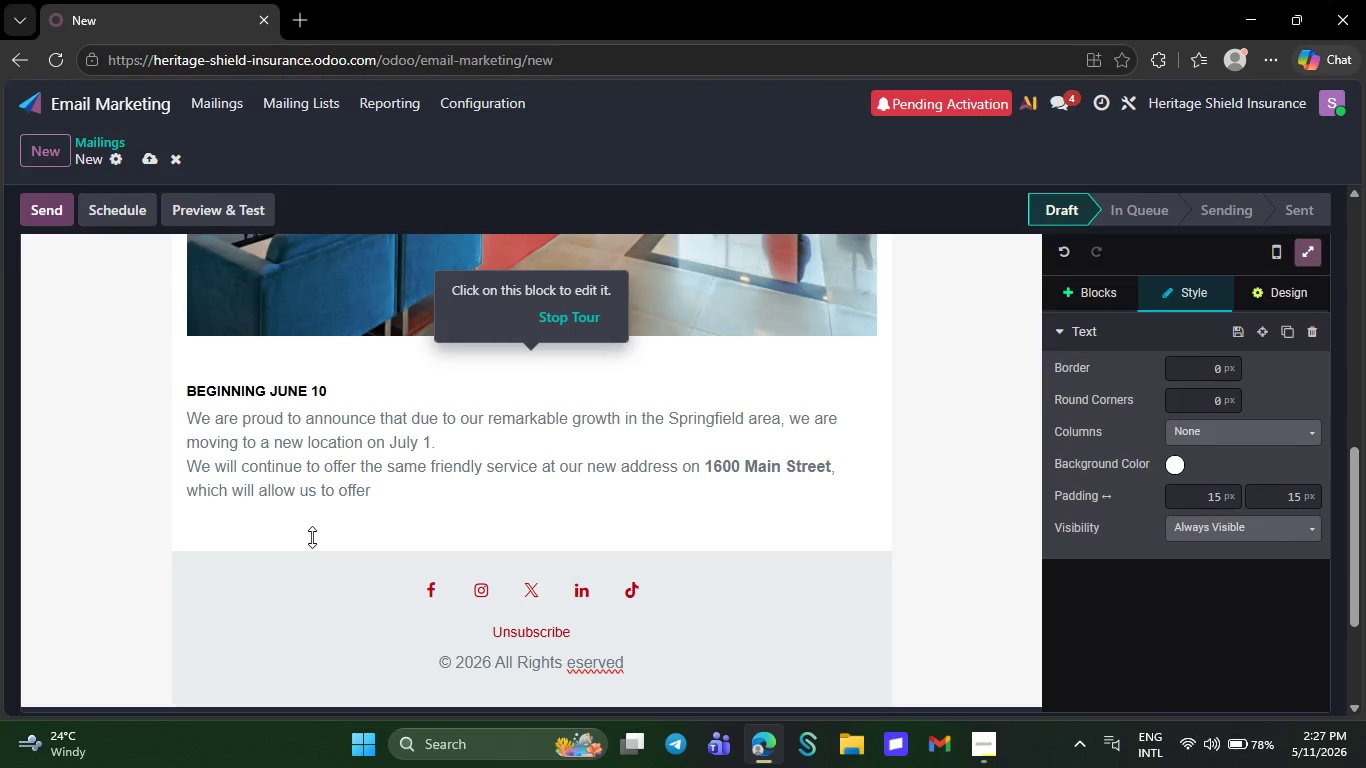 
key(Backspace)
 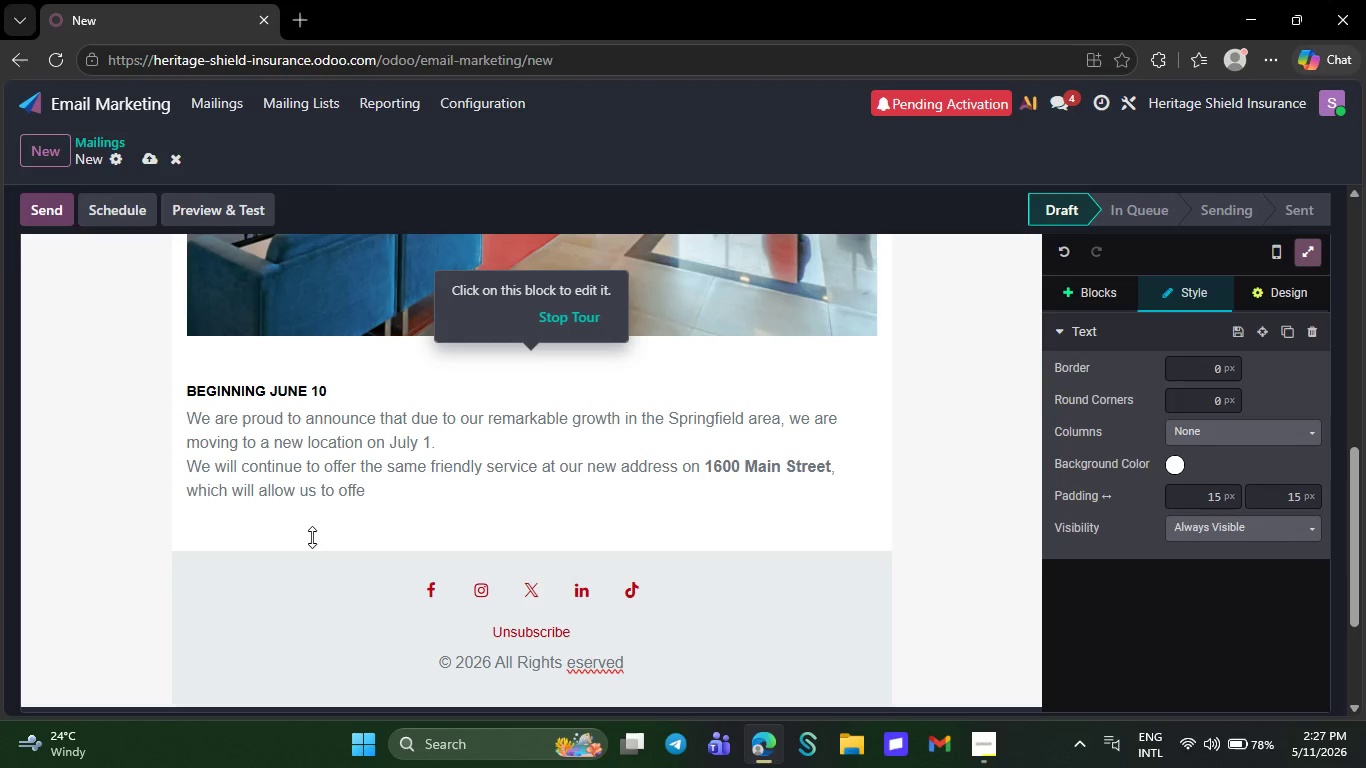 
key(Backspace)
 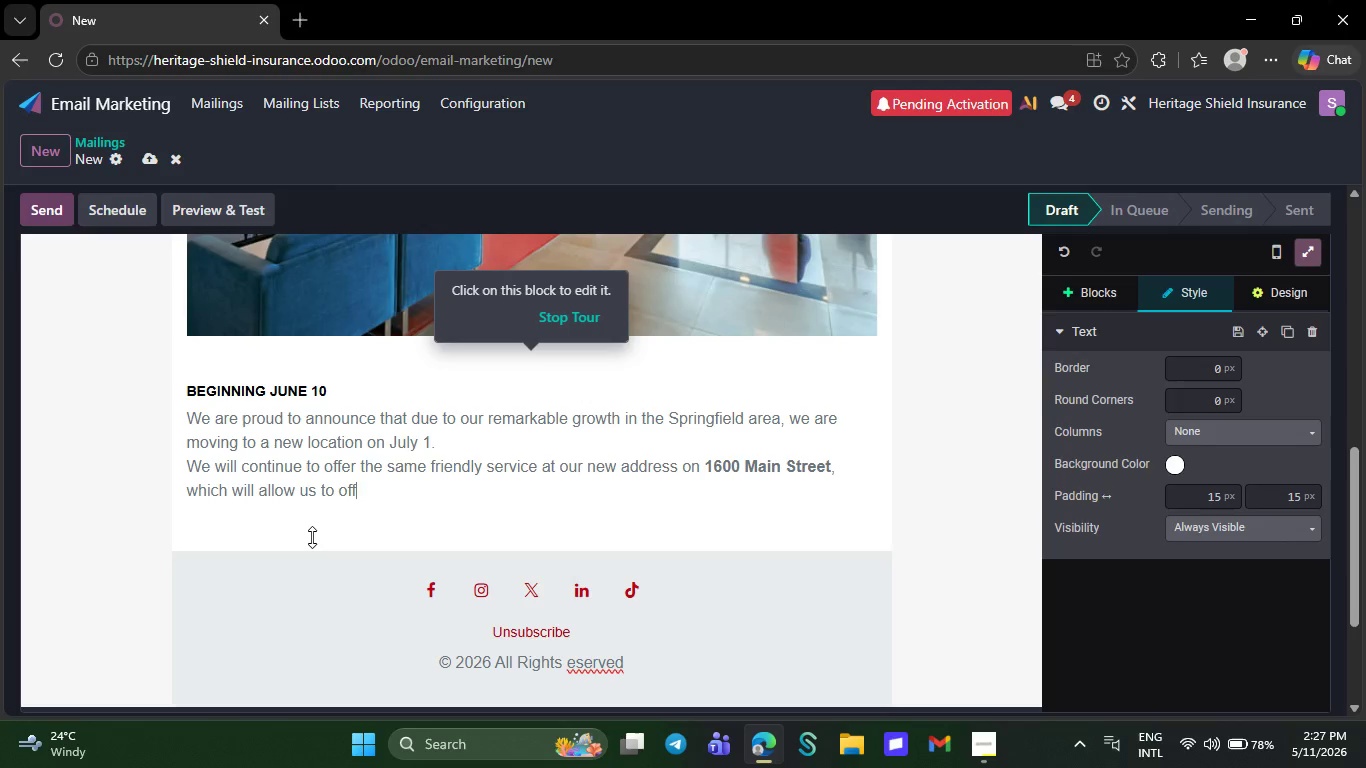 
key(Backspace)
 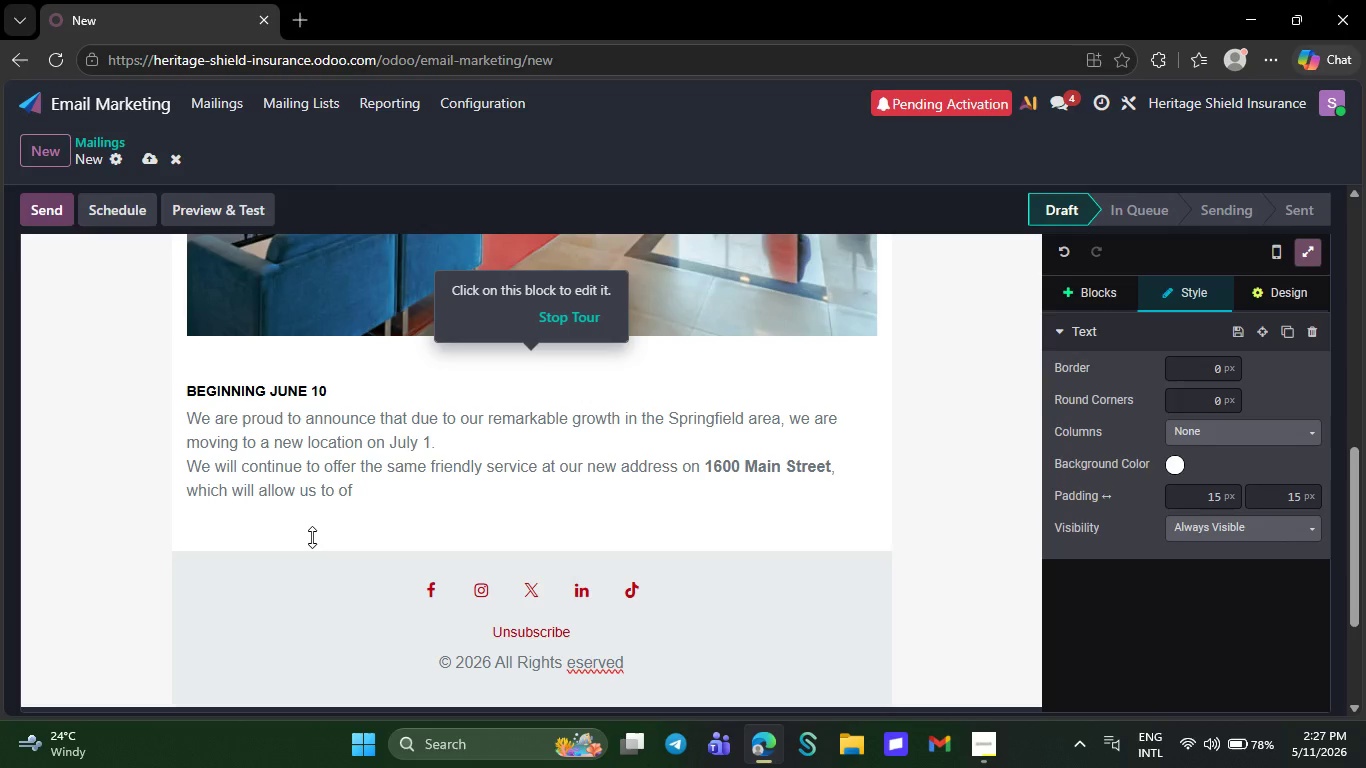 
key(Backspace)
 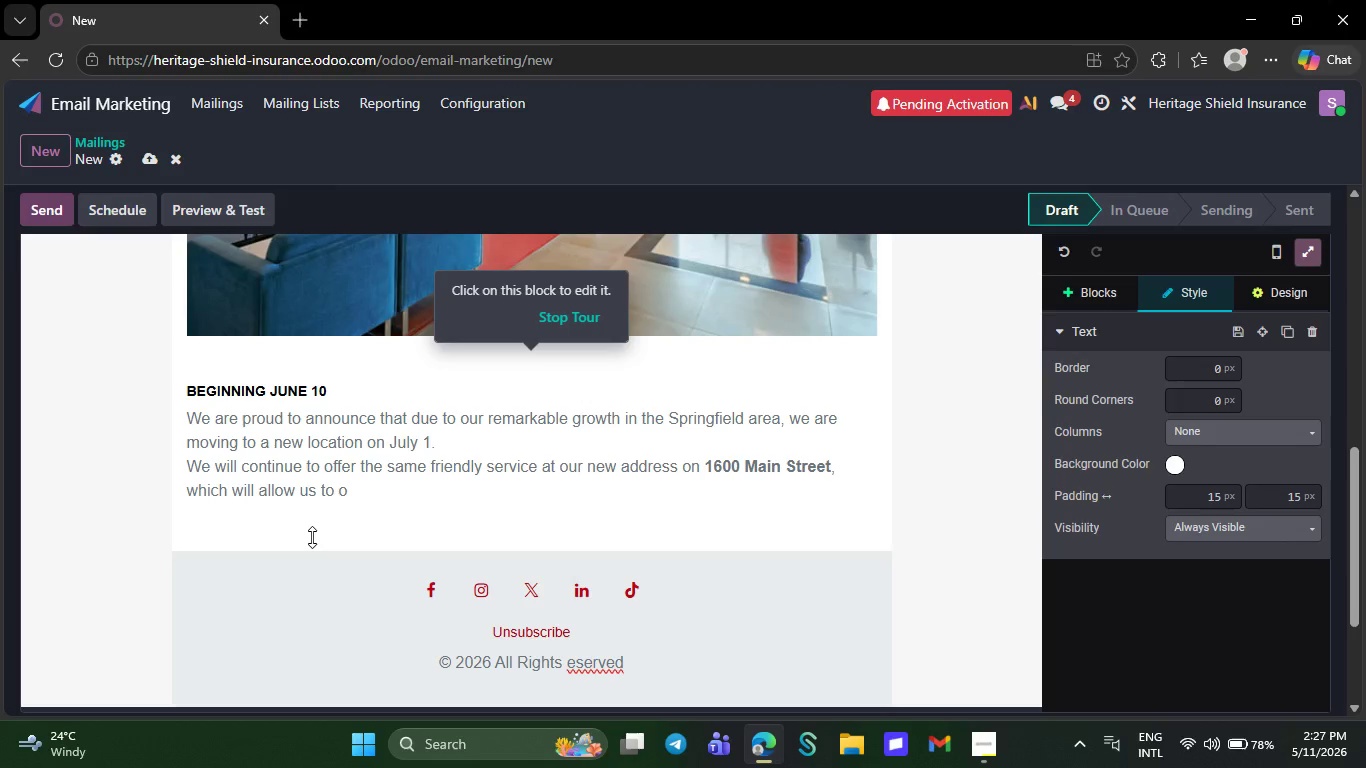 
key(Backspace)
 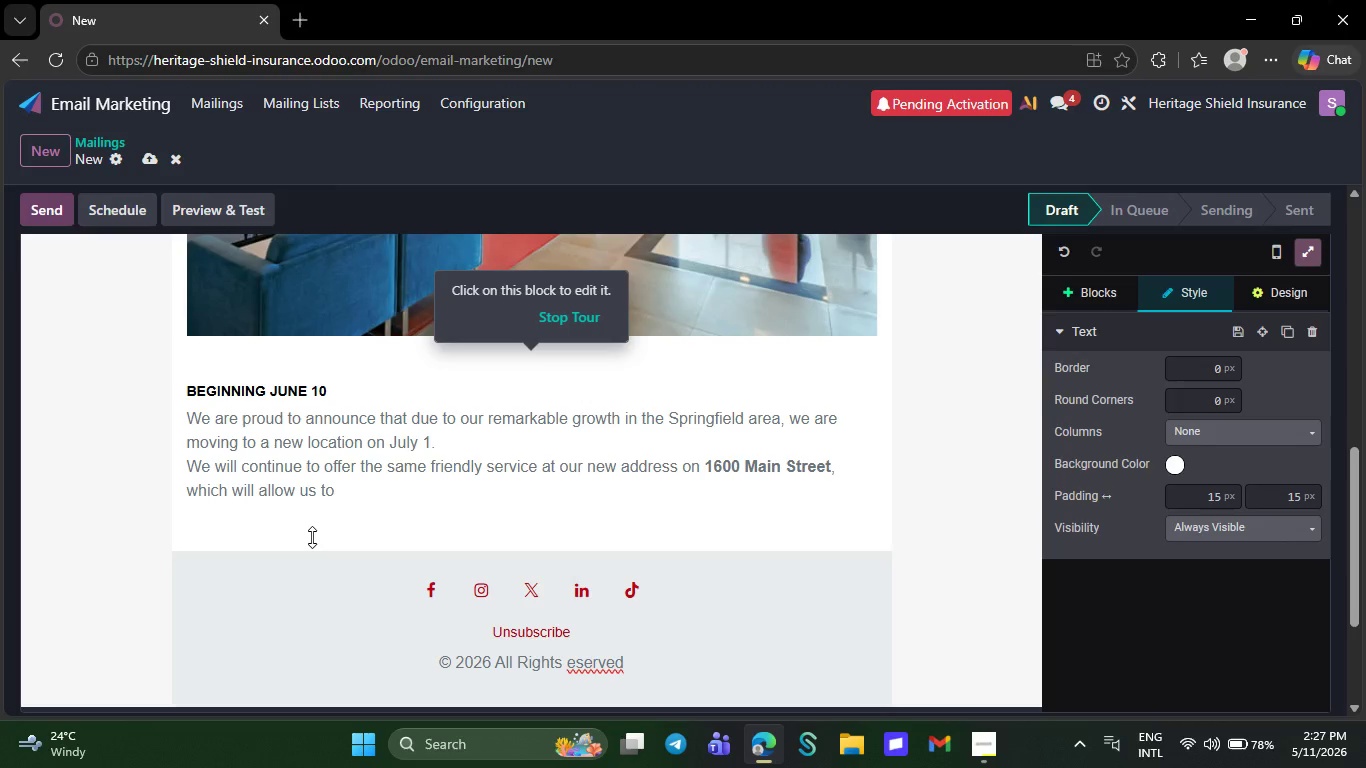 
key(Backspace)
 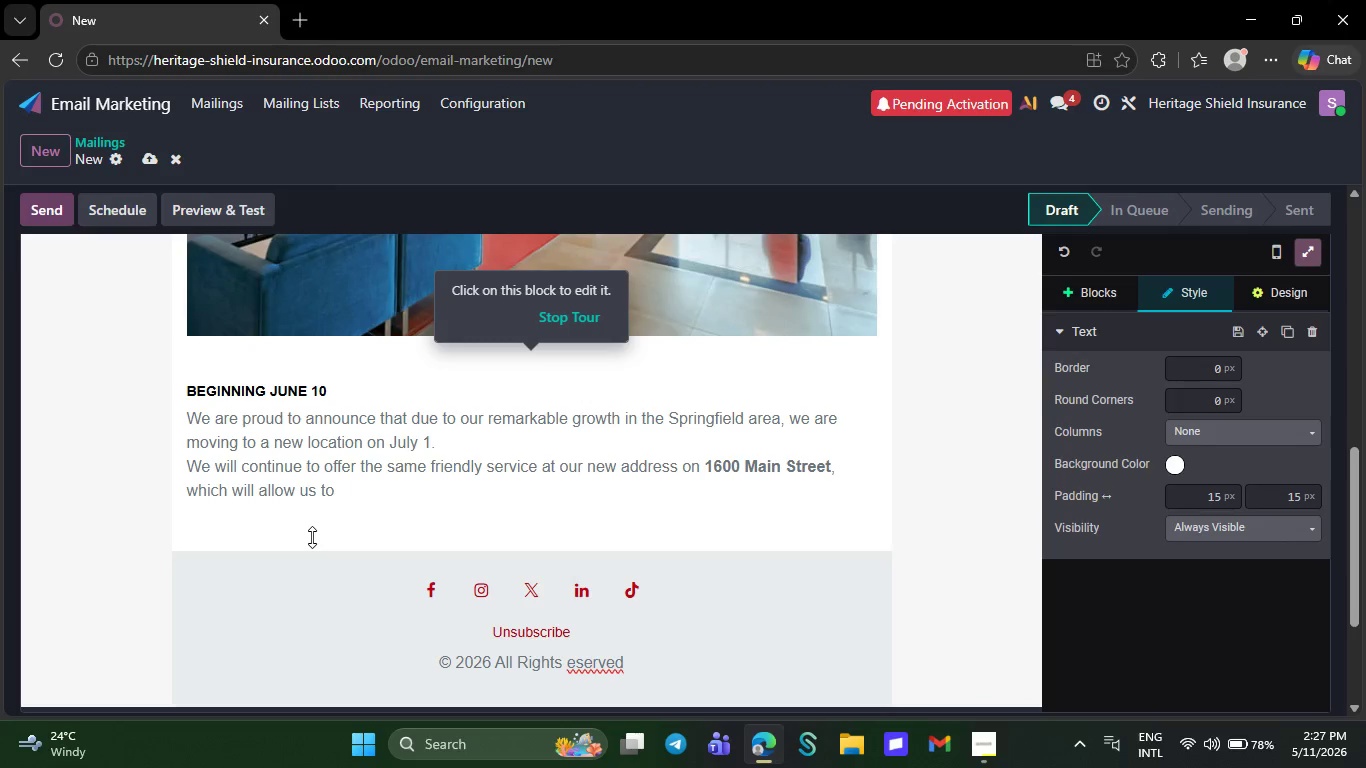 
wait(5.17)
 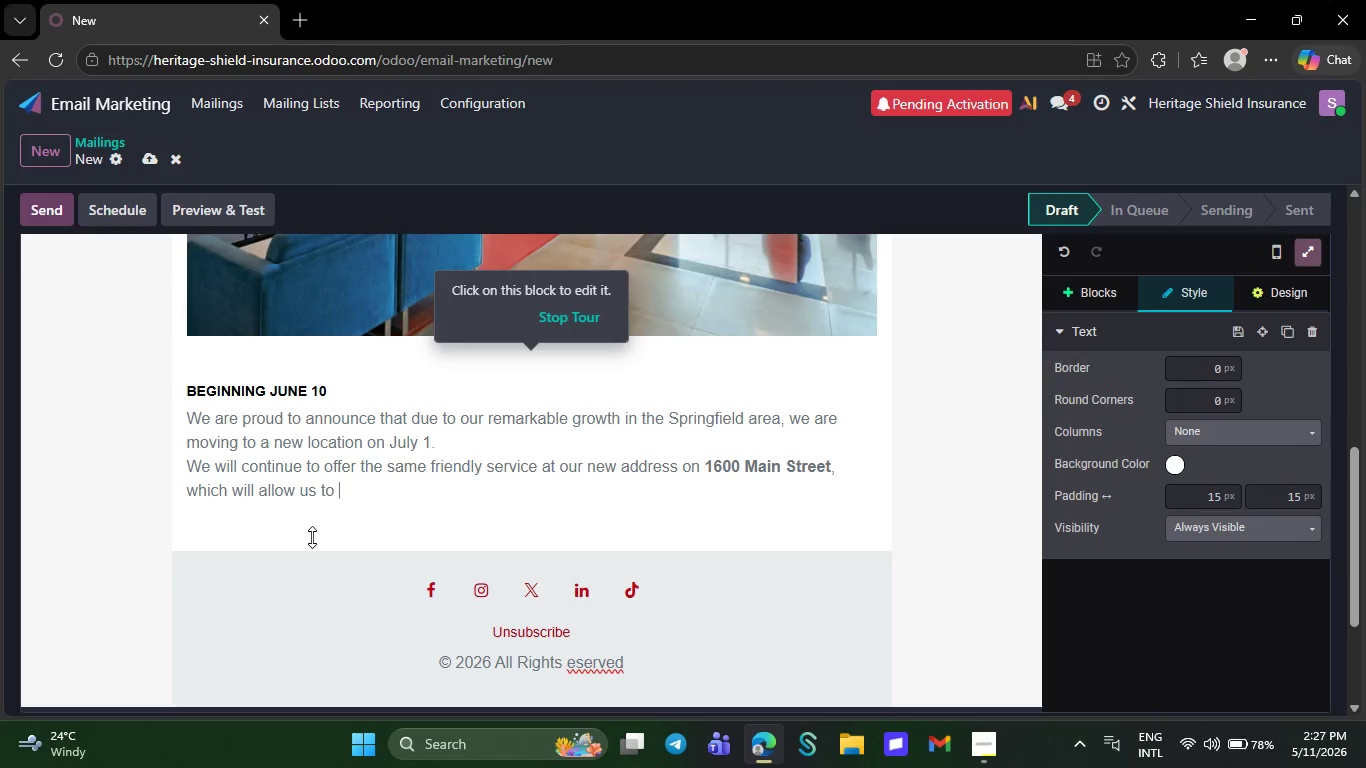 
key(Backspace)
 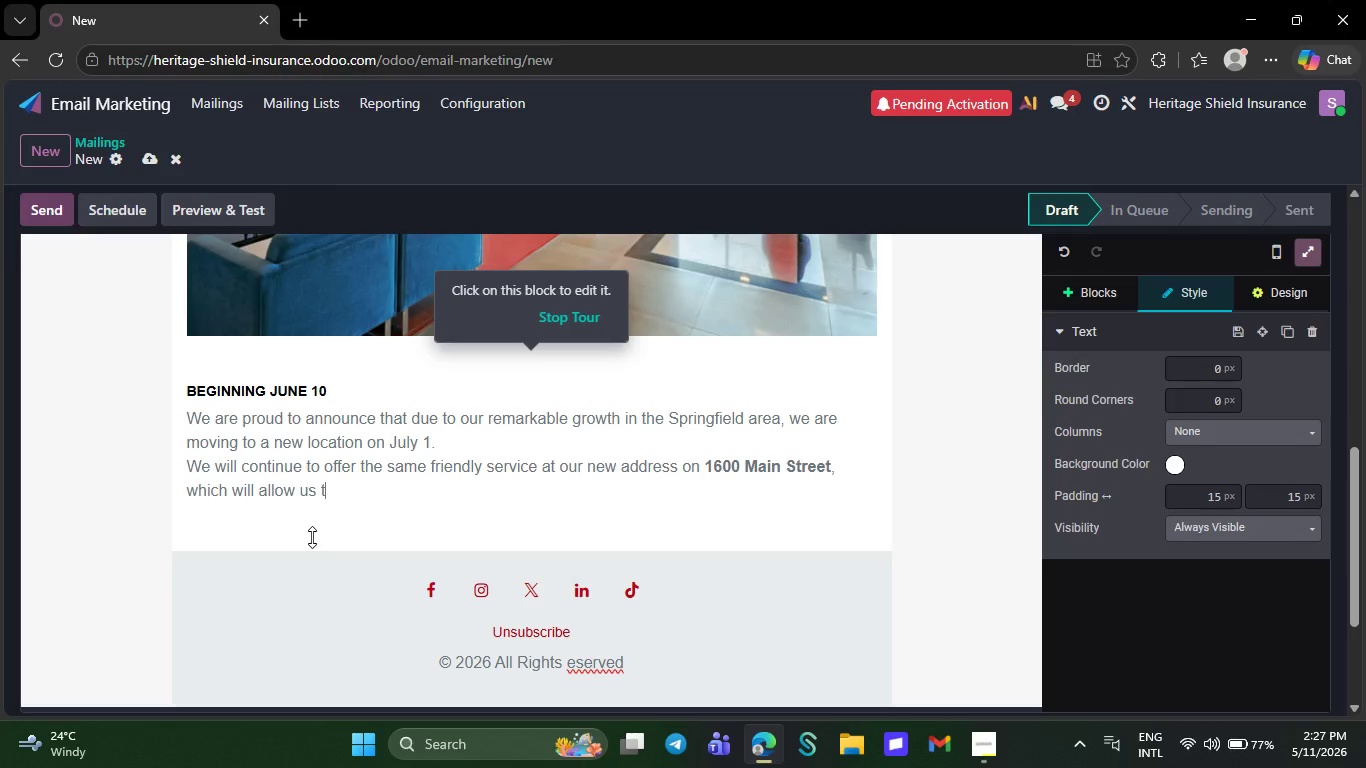 
key(Backspace)
 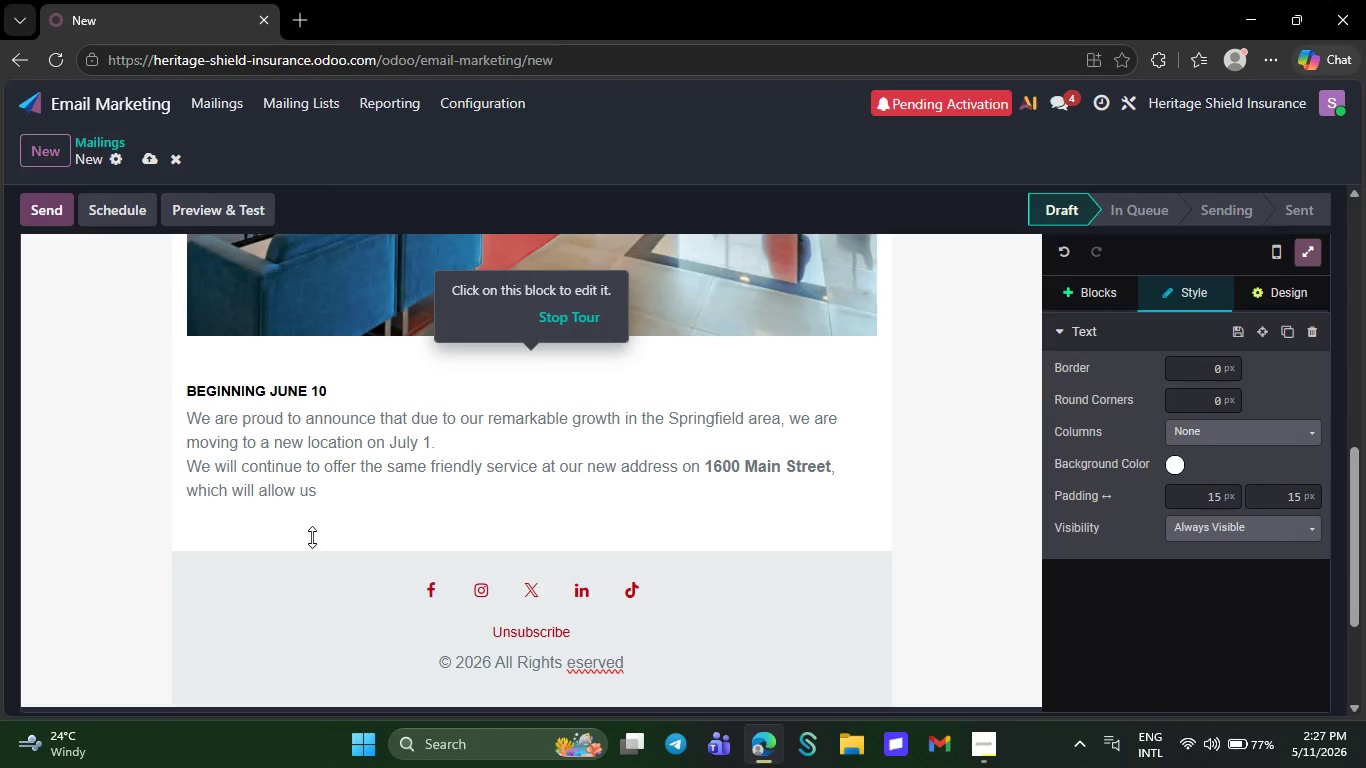 
key(Backspace)
 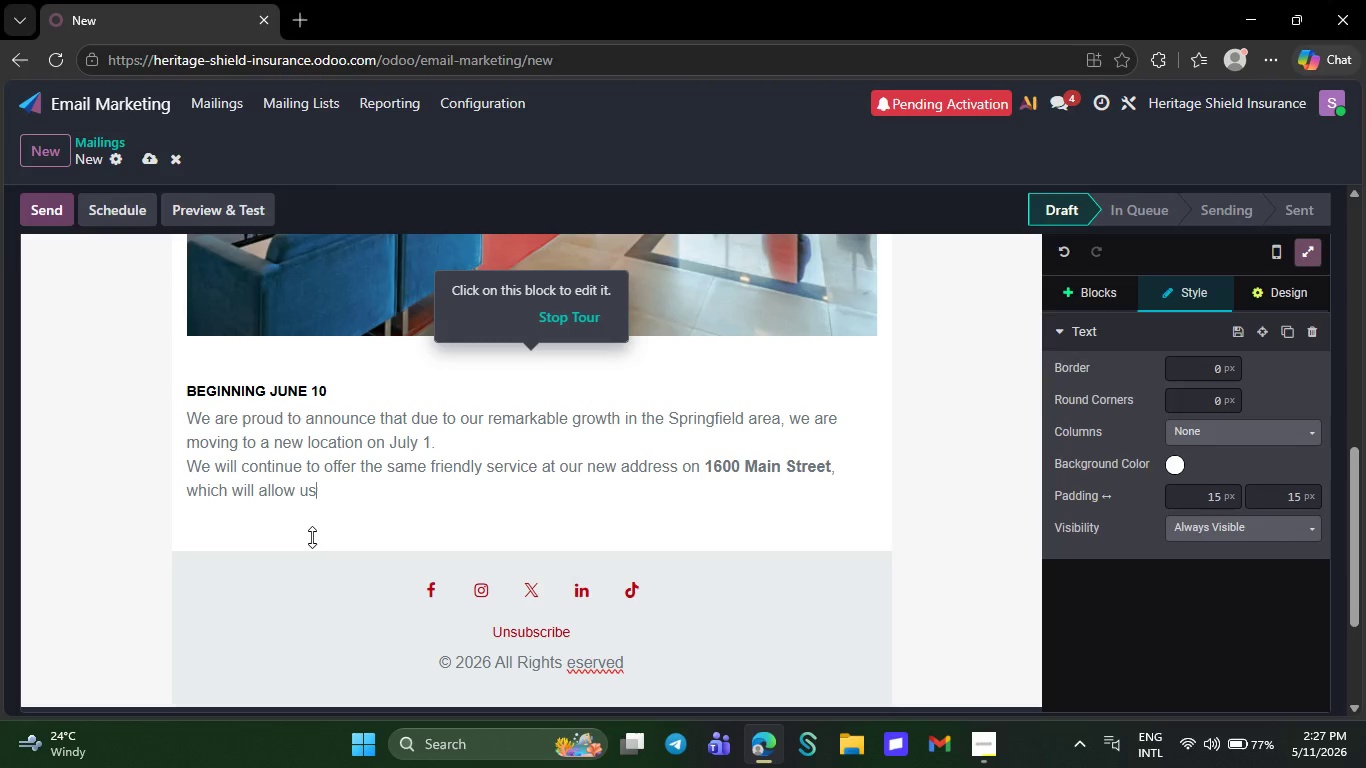 
key(Backspace)
 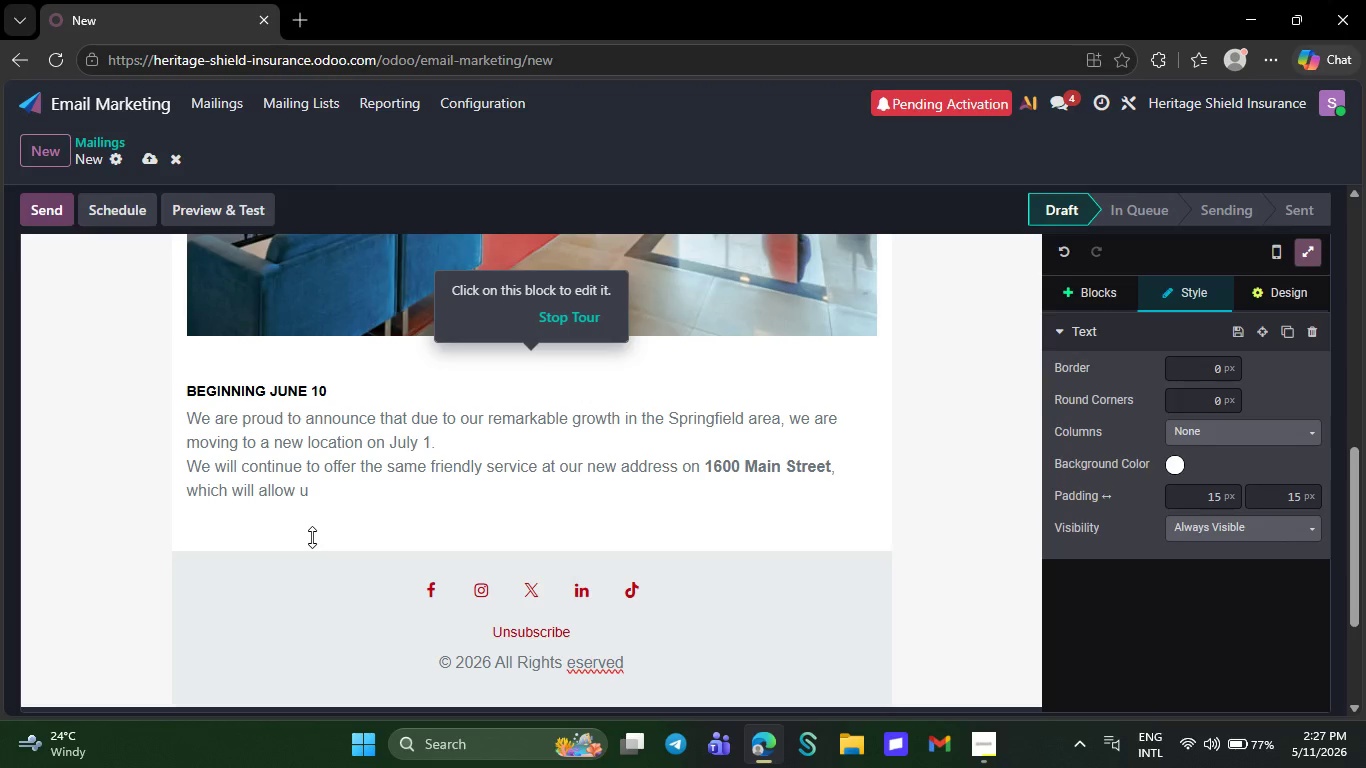 
key(Backspace)
 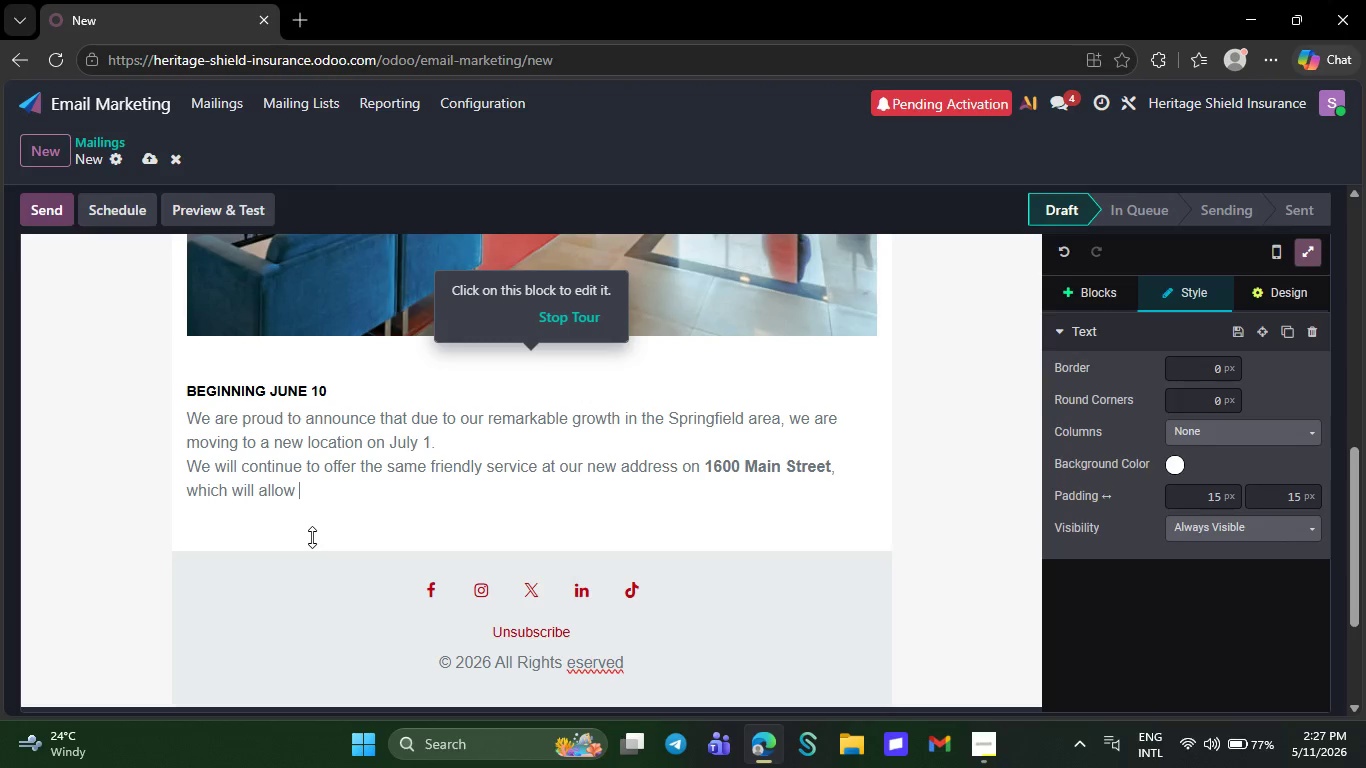 
key(Backspace)
 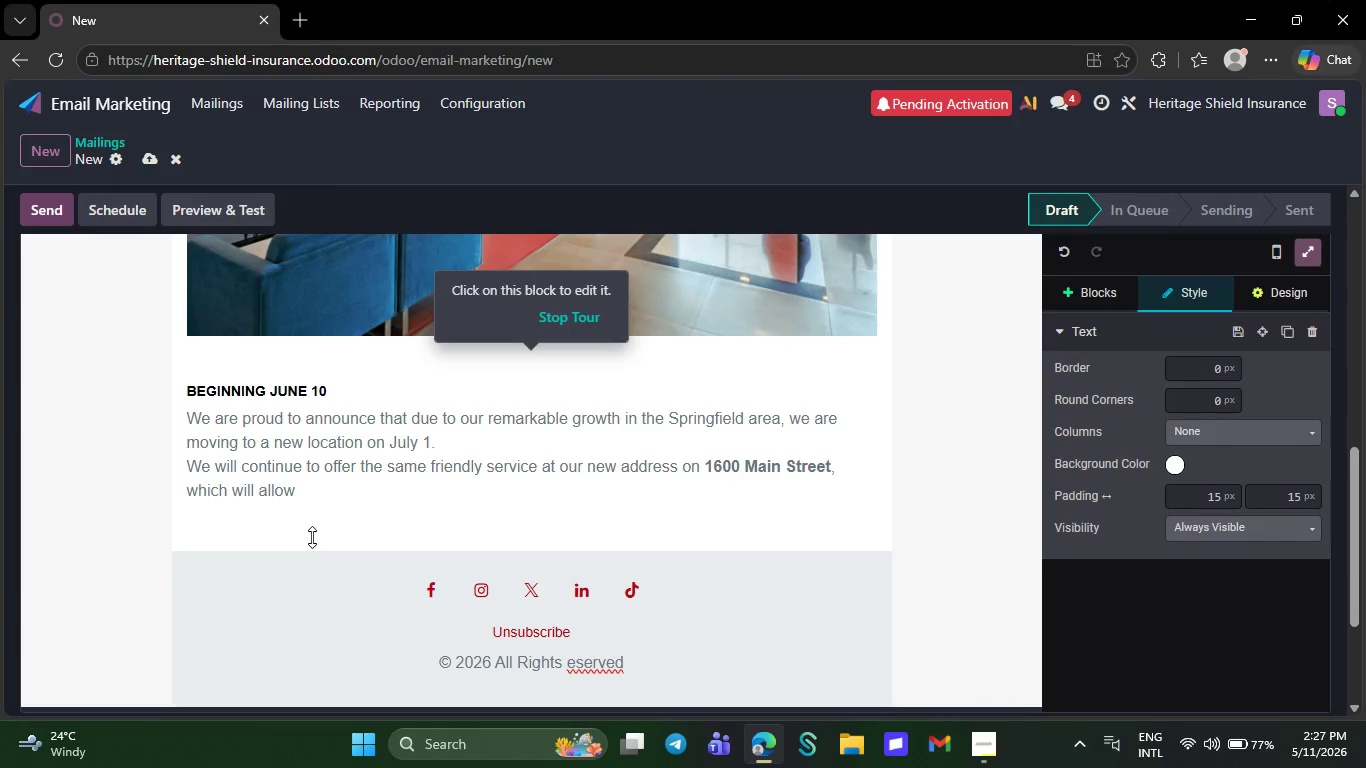 
key(Backspace)
 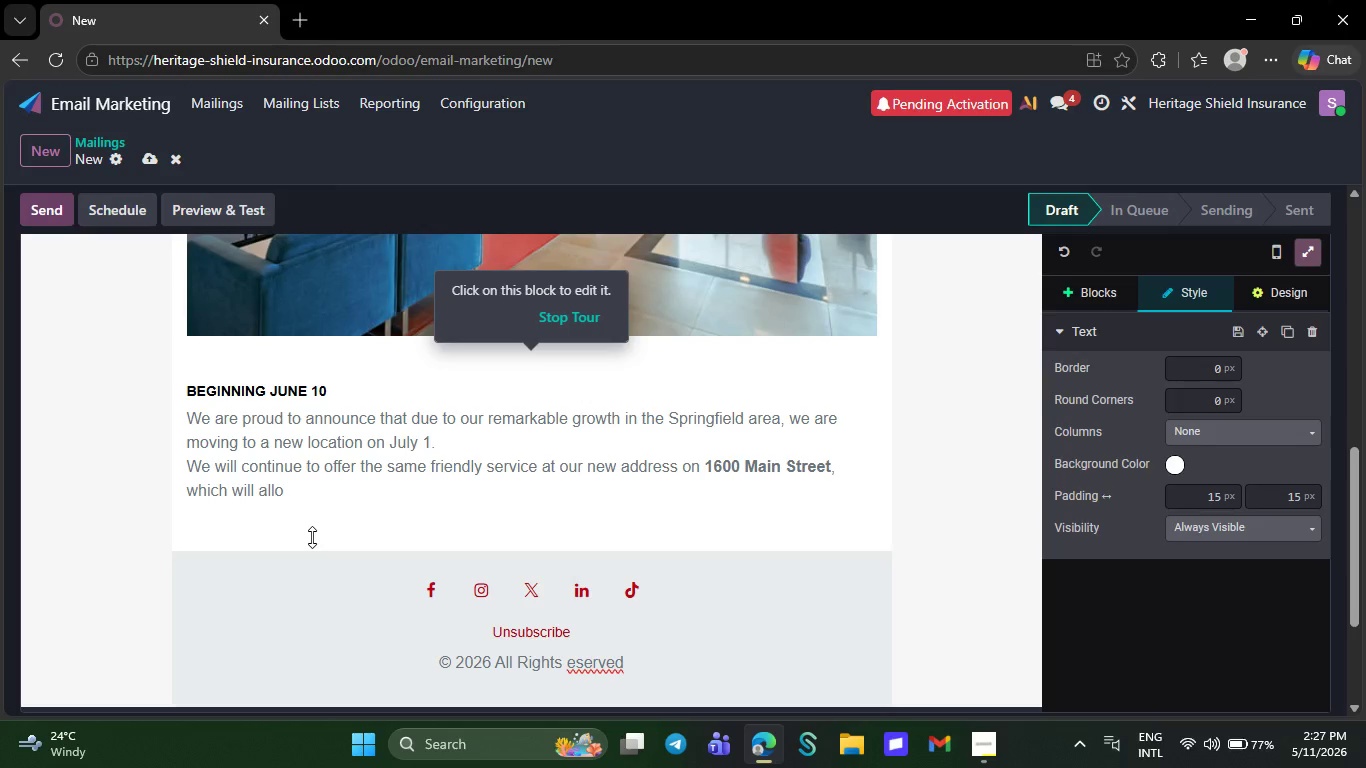 
key(Backspace)
 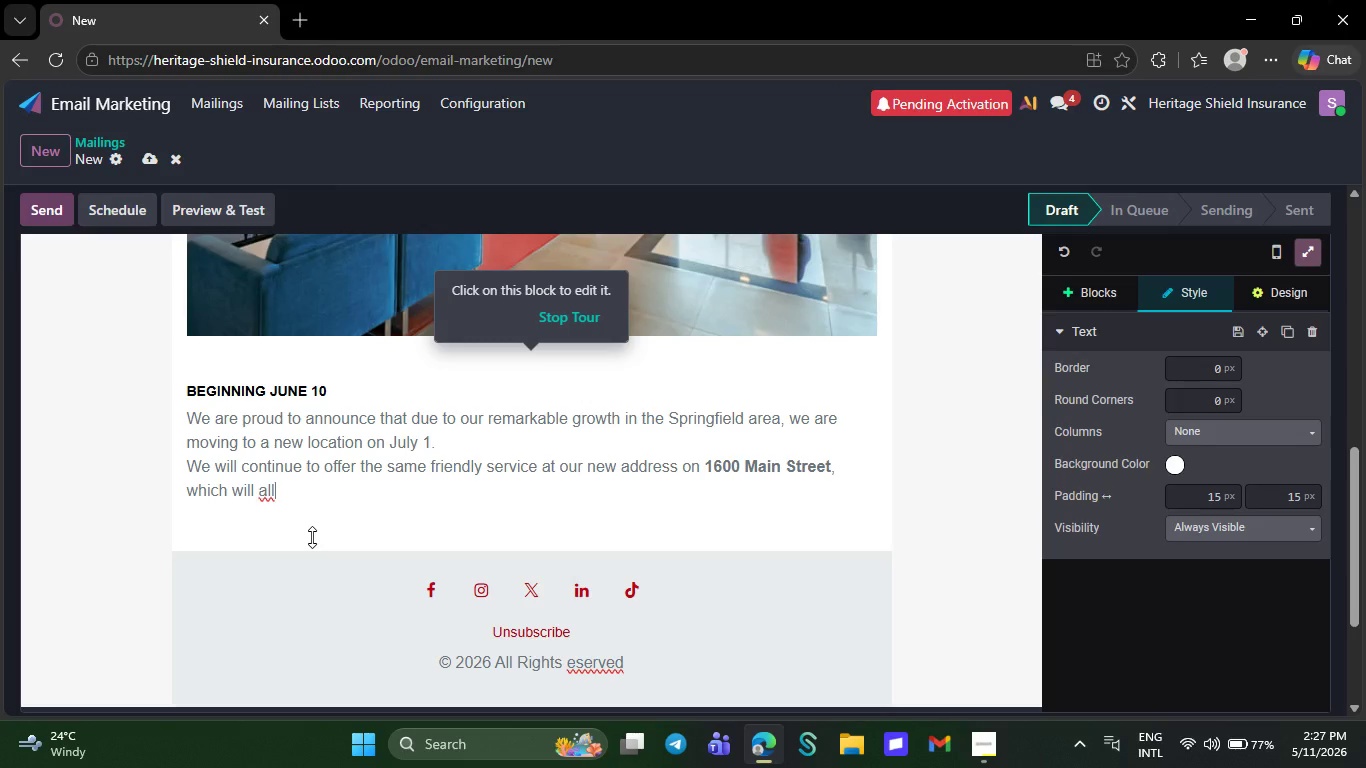 
key(Backspace)
 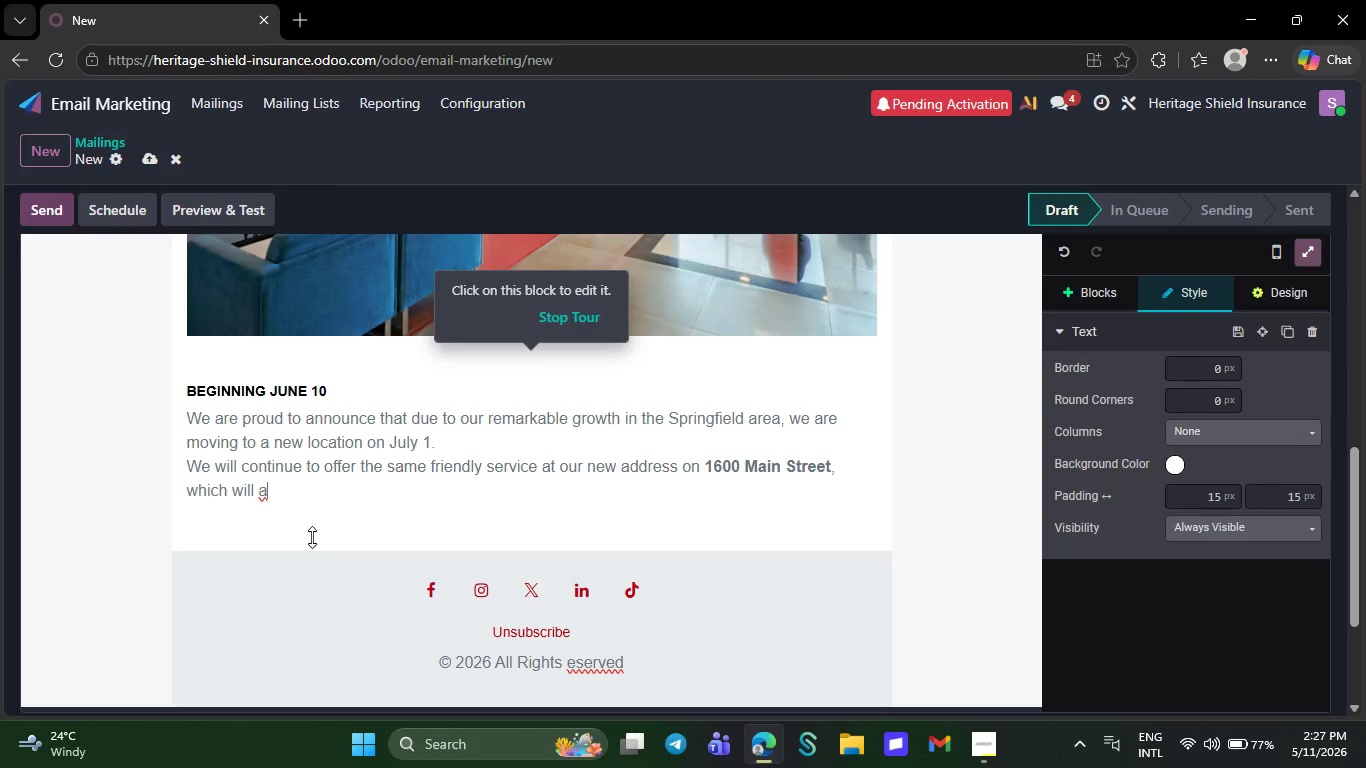 
key(Backspace)
 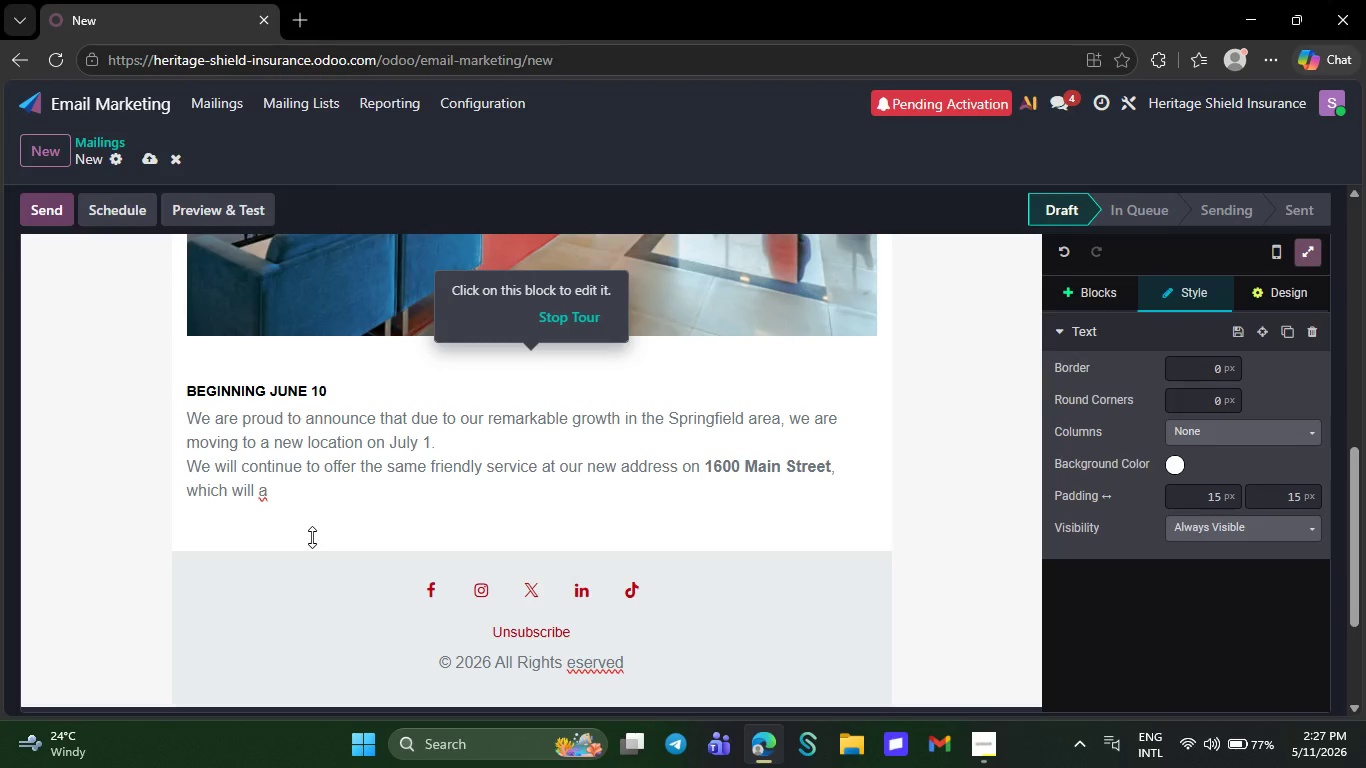 
key(Backspace)
 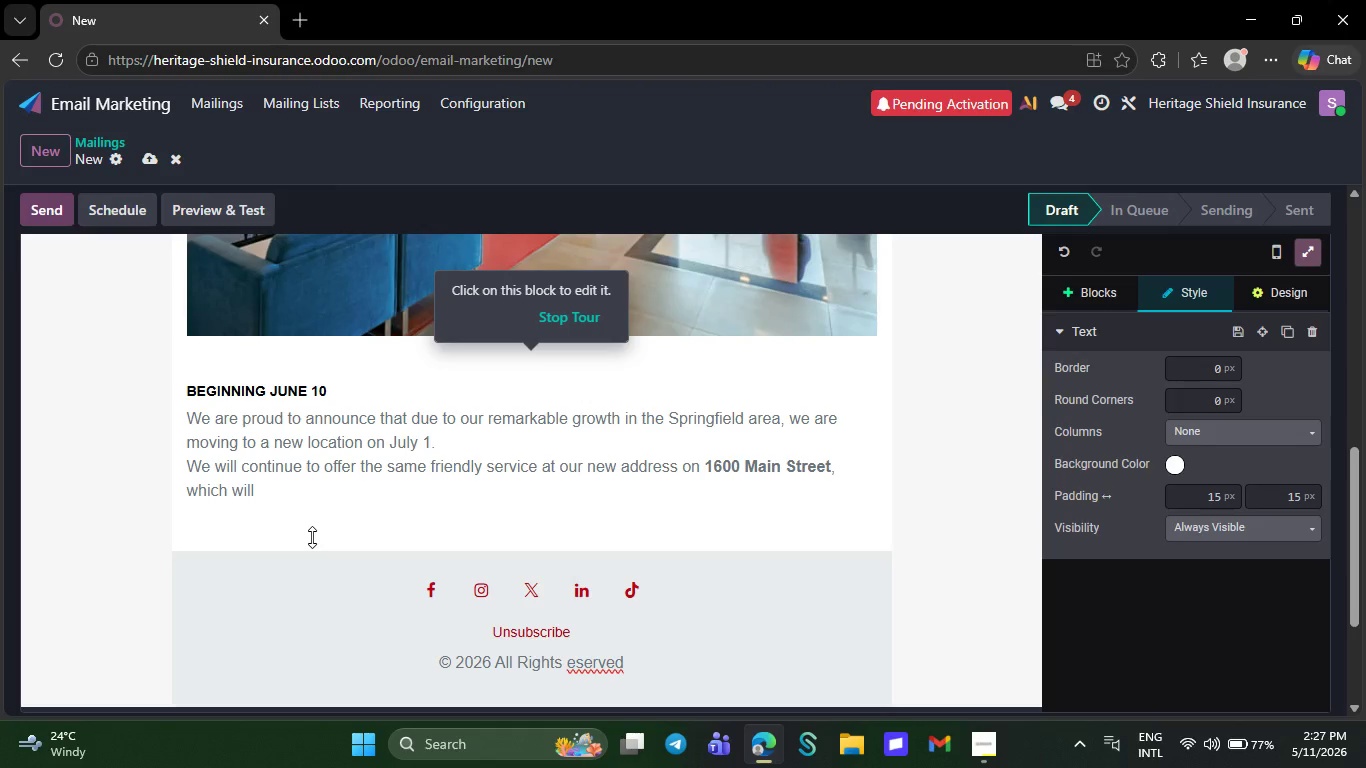 
key(Backspace)
 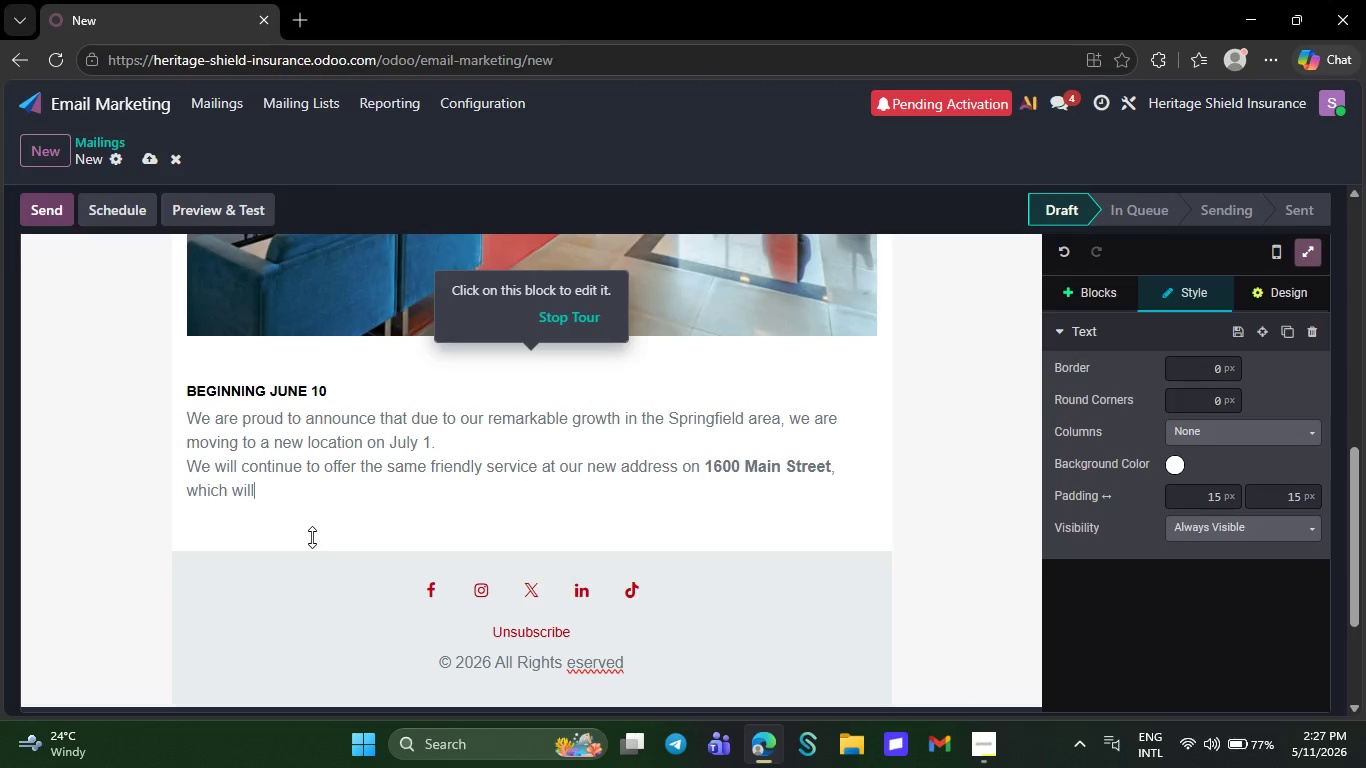 
key(Backspace)
 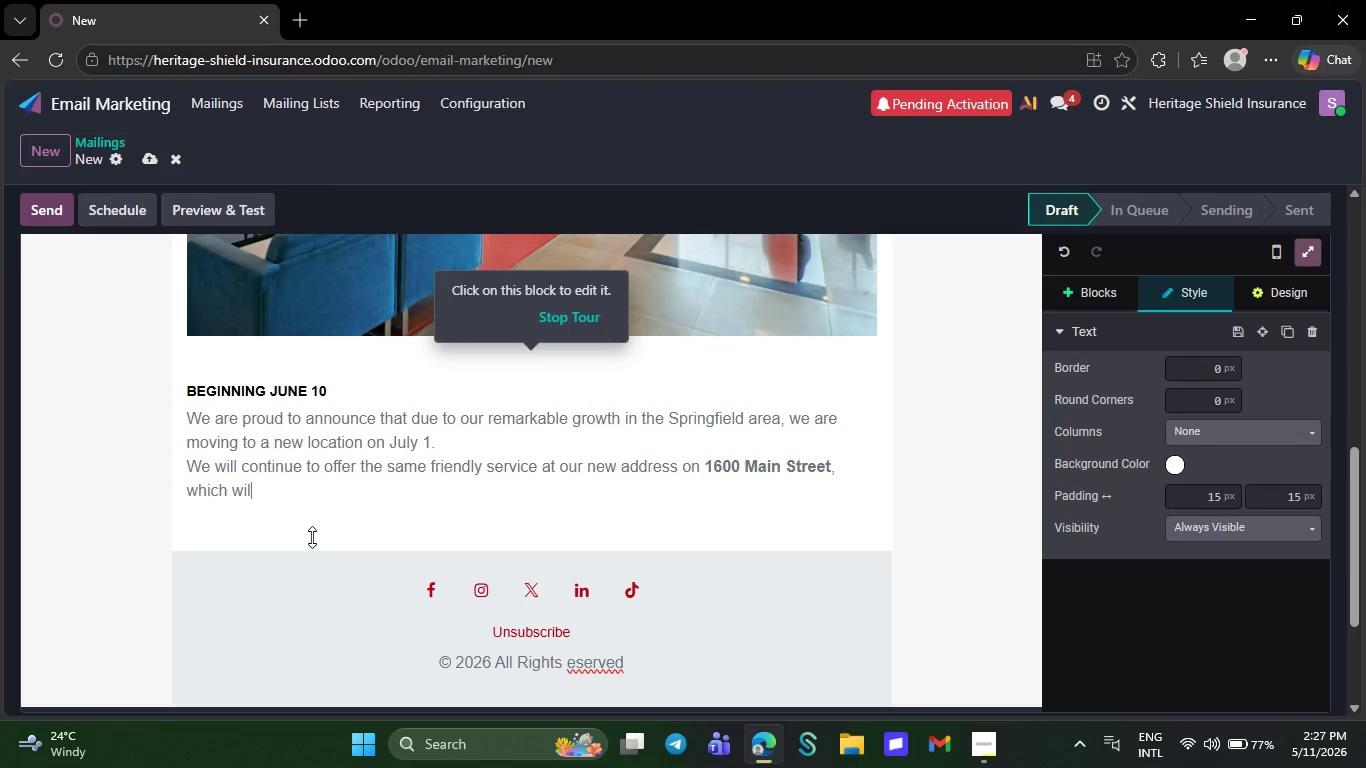 
key(Backspace)
 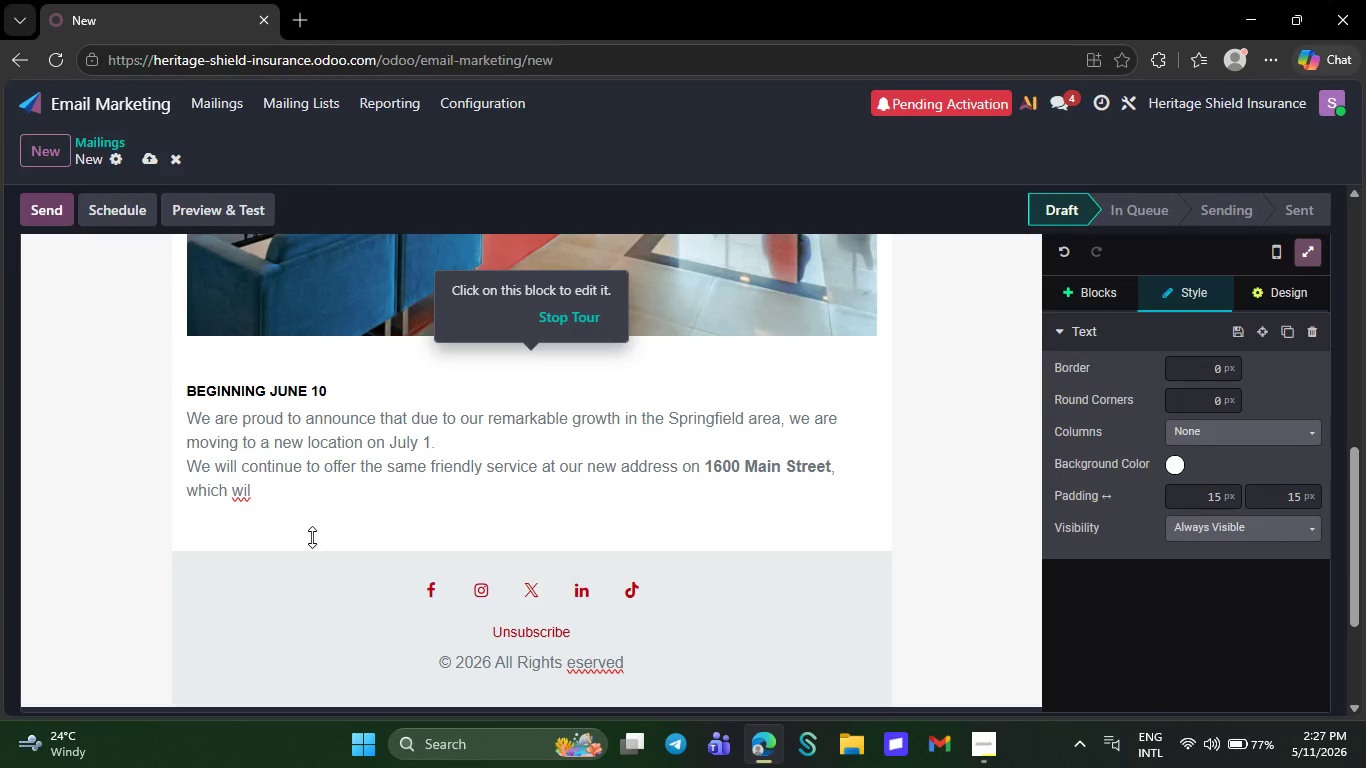 
key(Backspace)
 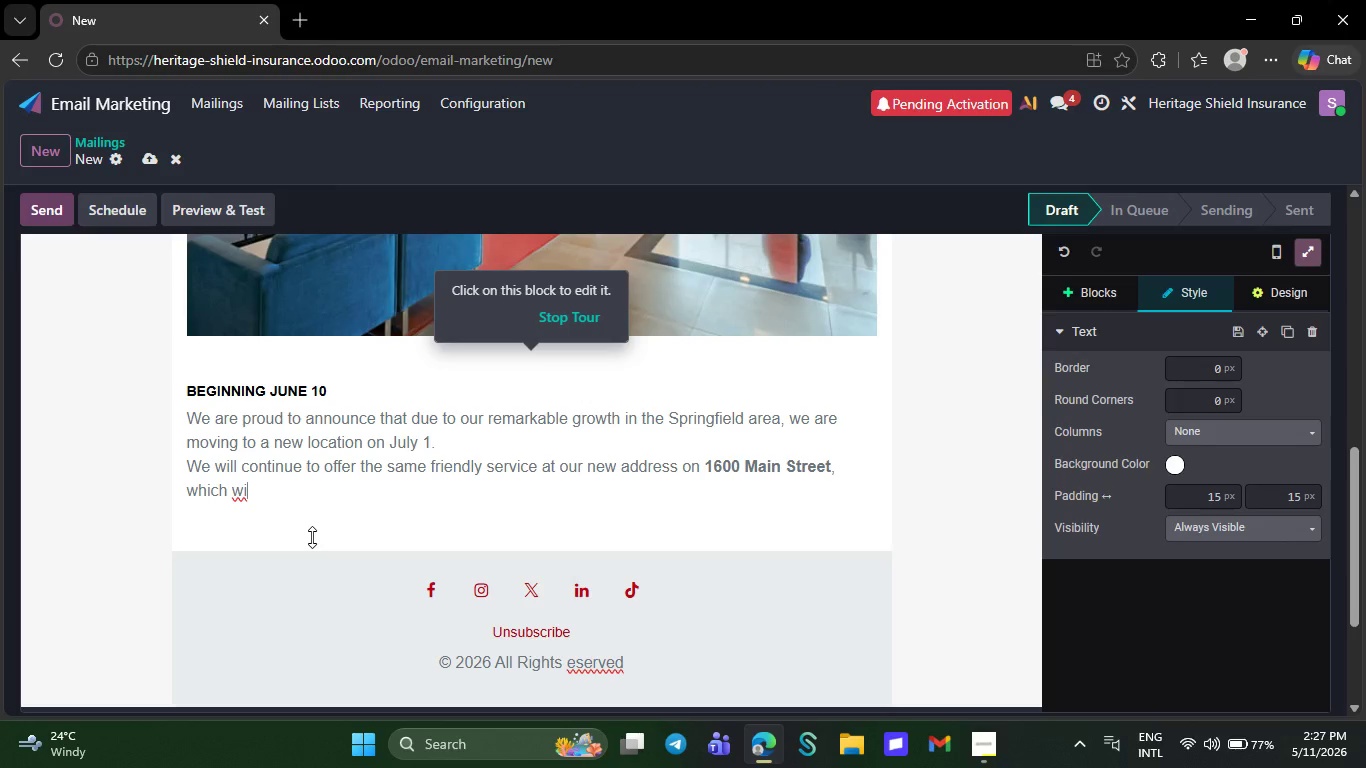 
wait(10.44)
 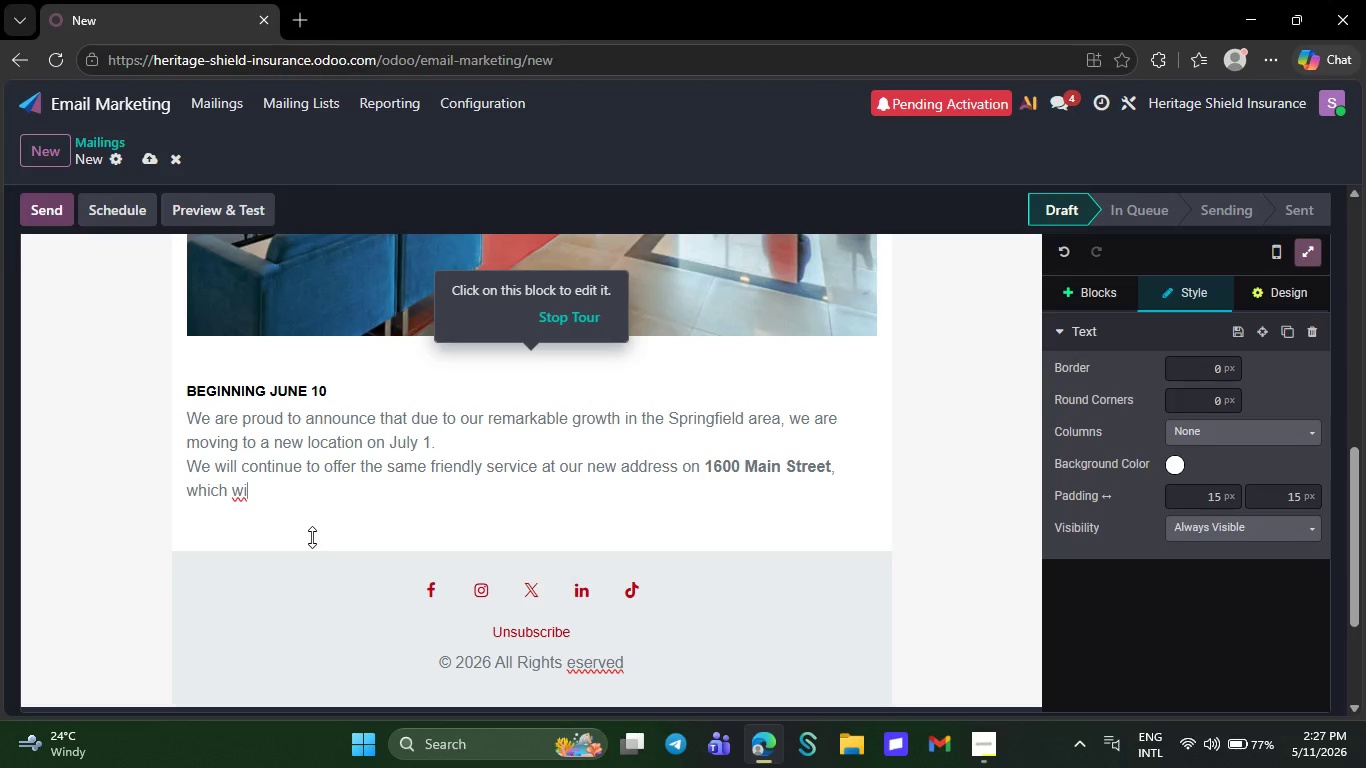 
key(Backspace)
 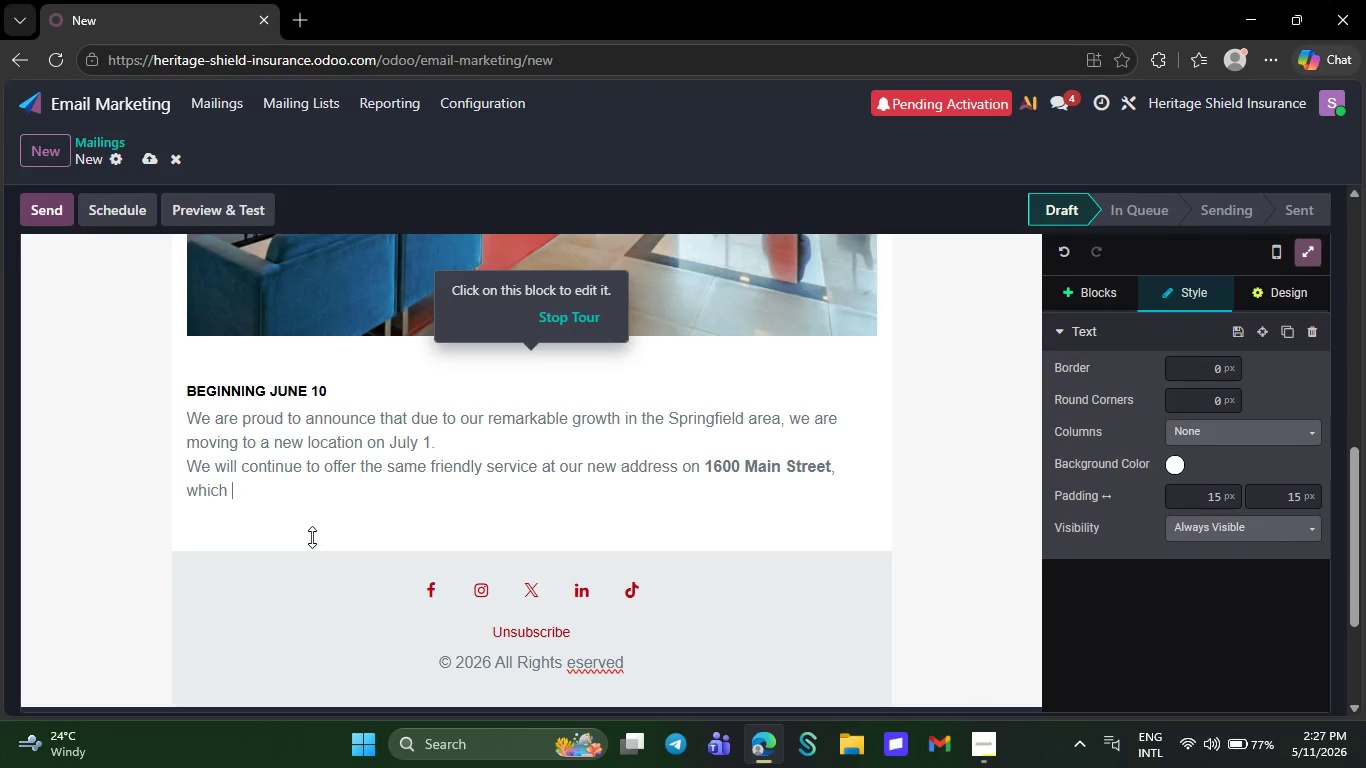 
key(Backspace)
 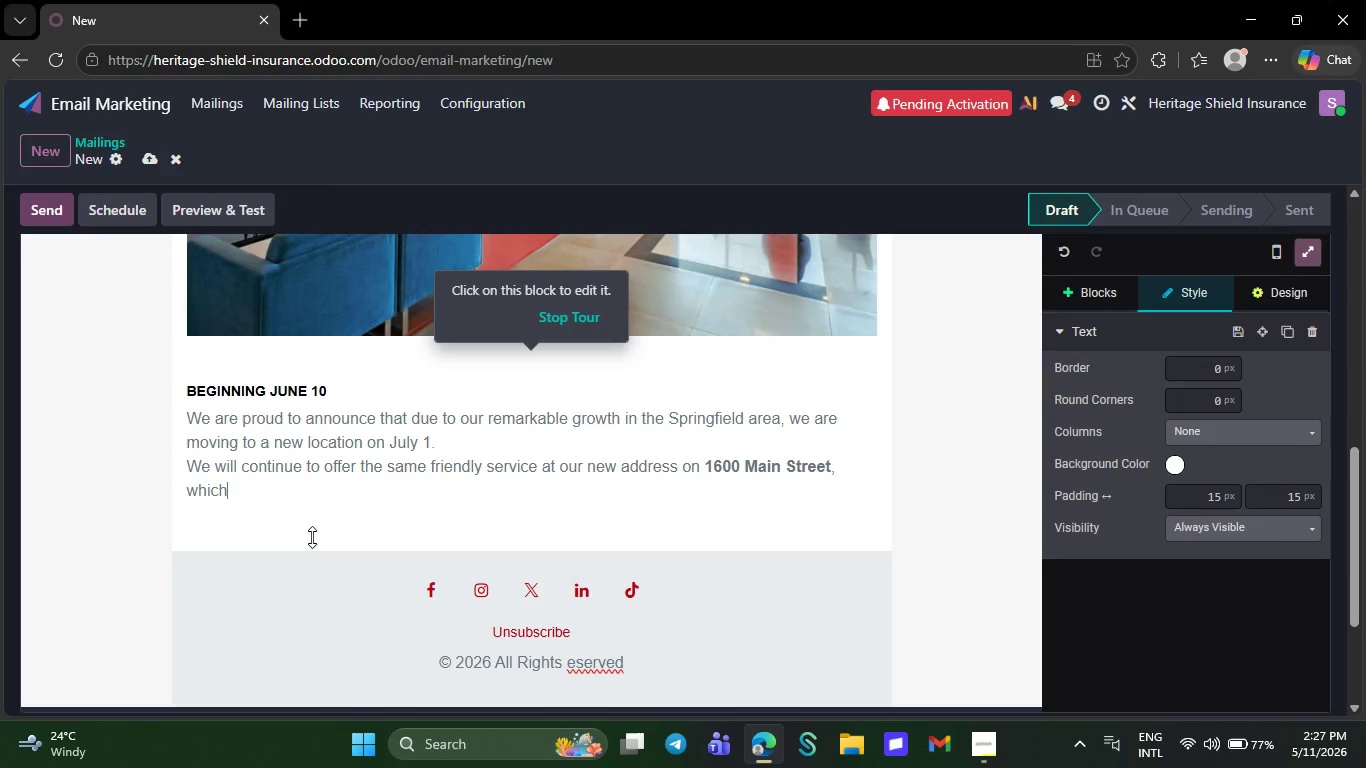 
key(Backspace)
 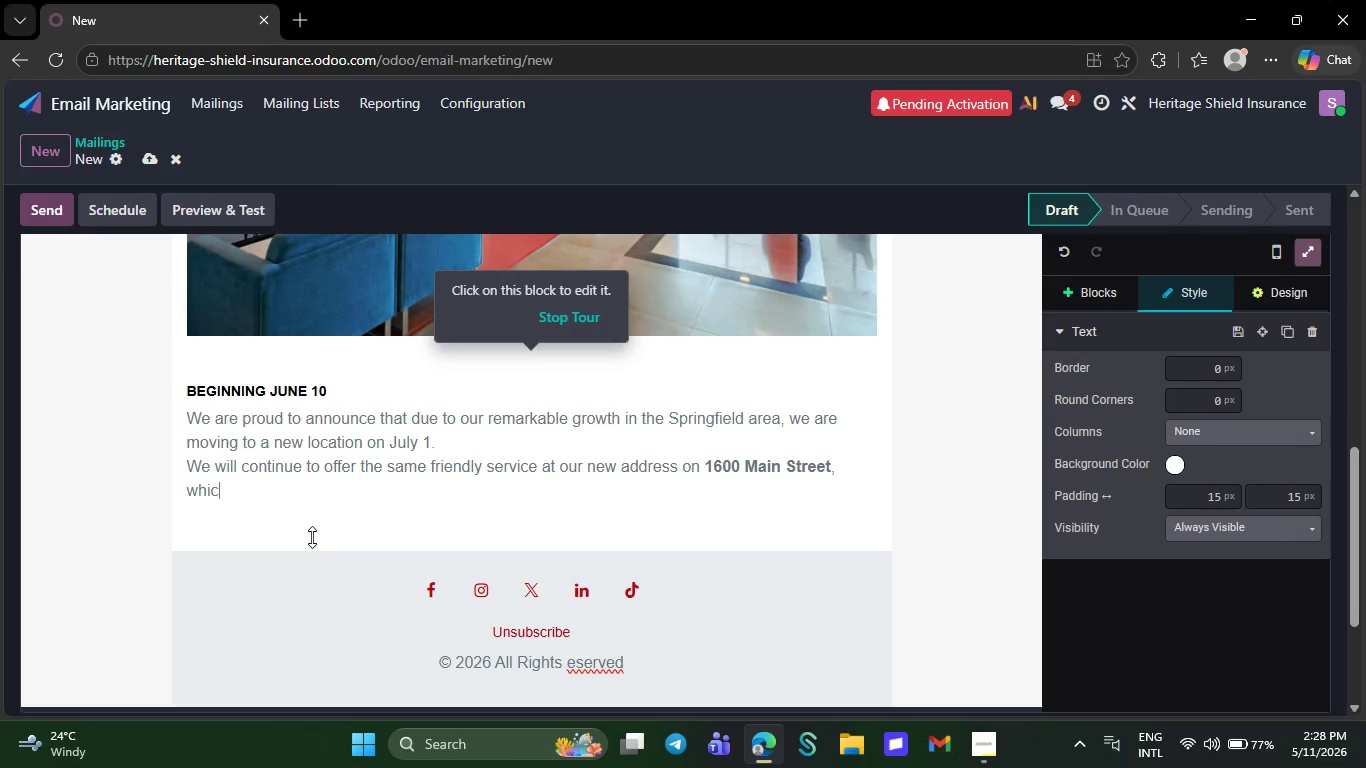 
key(Backspace)
 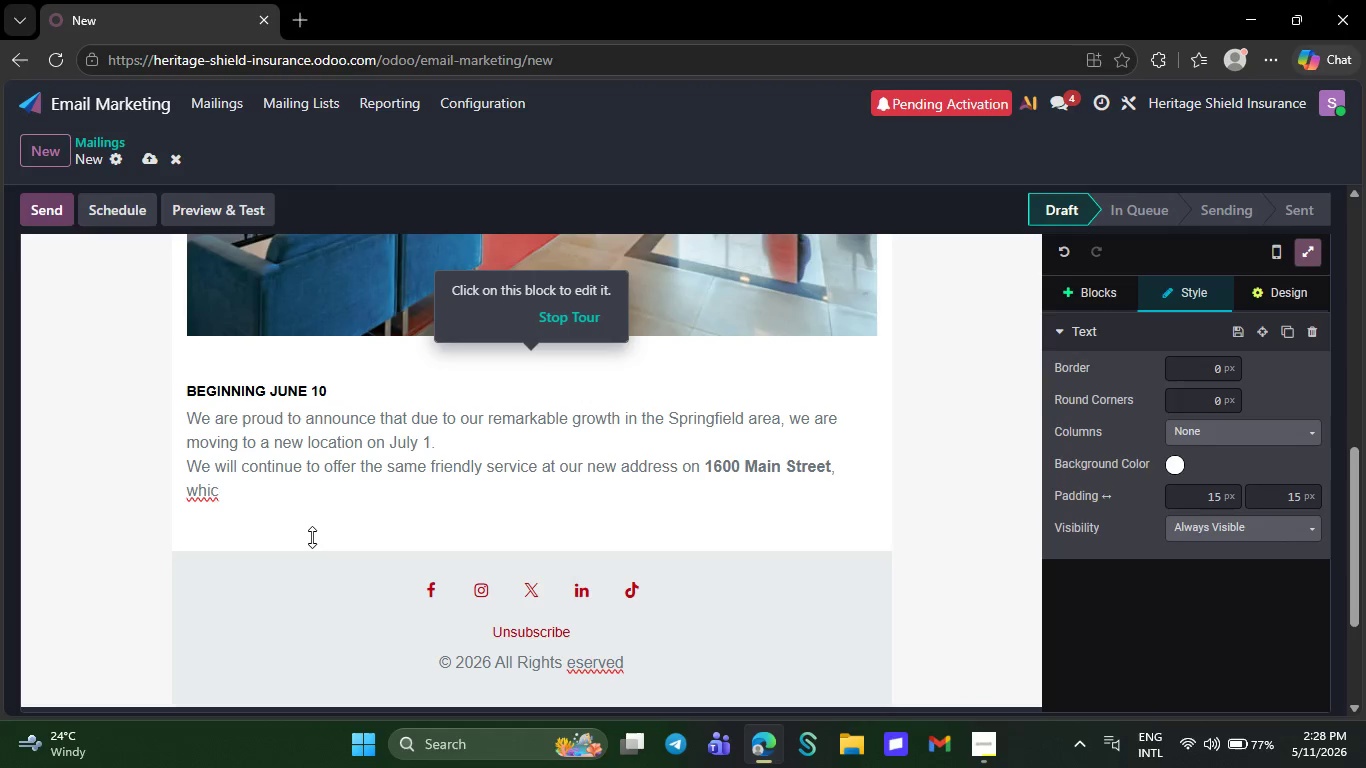 
key(Backspace)
 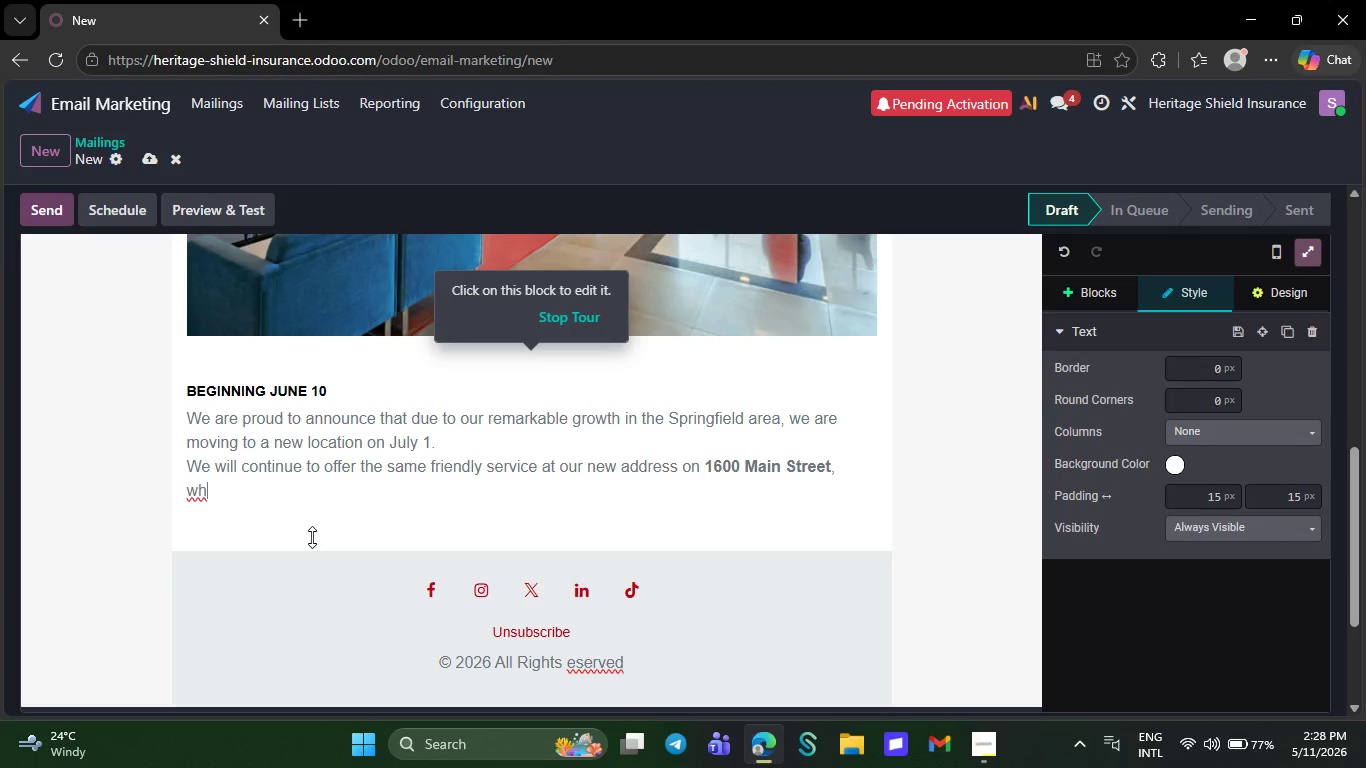 
key(Backspace)
 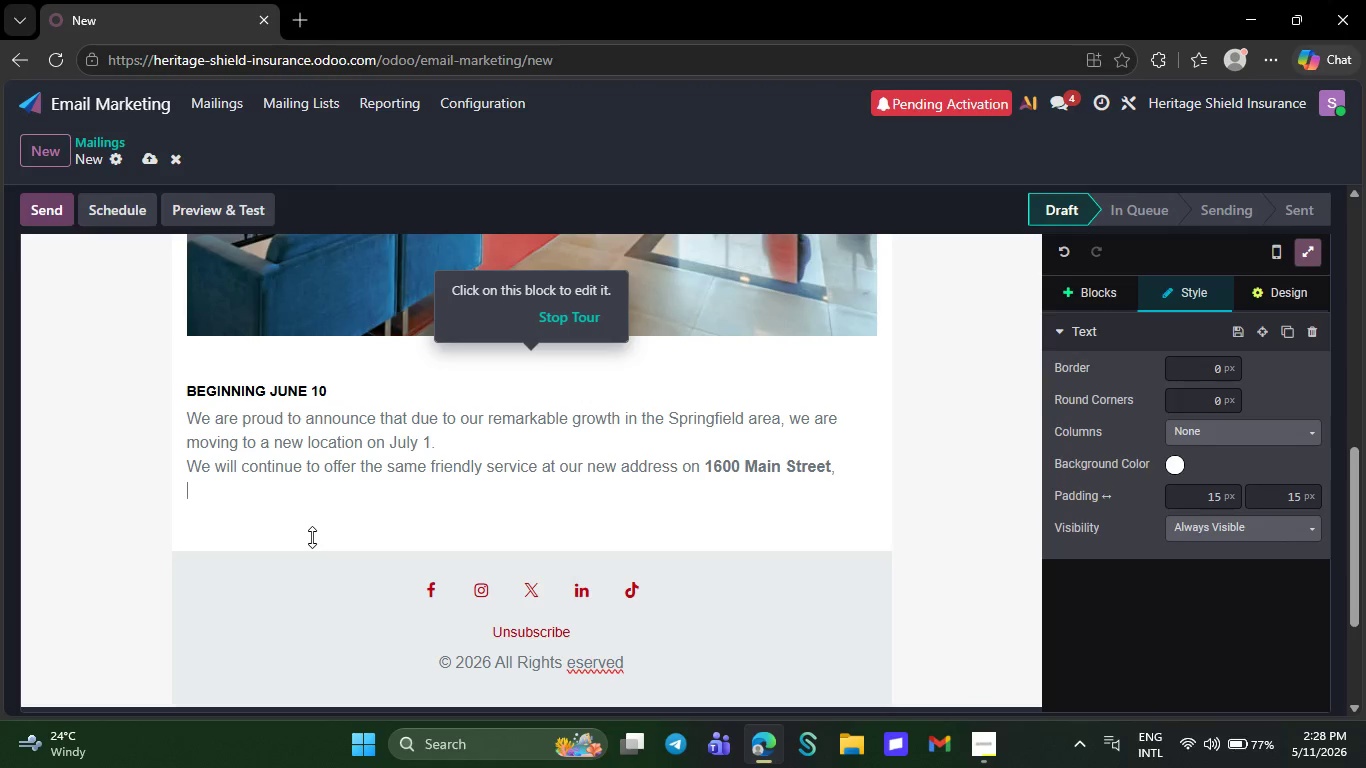 
key(Backspace)
 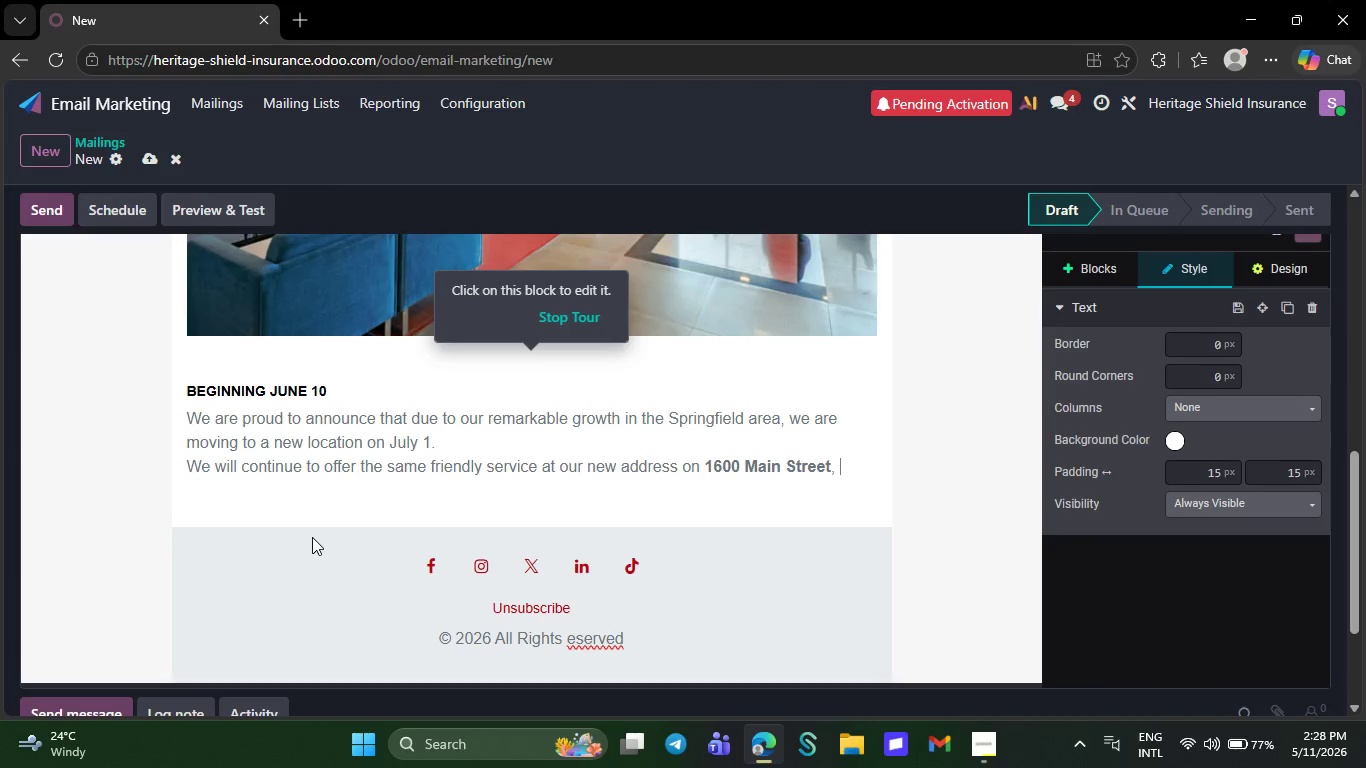 
key(Backspace)
 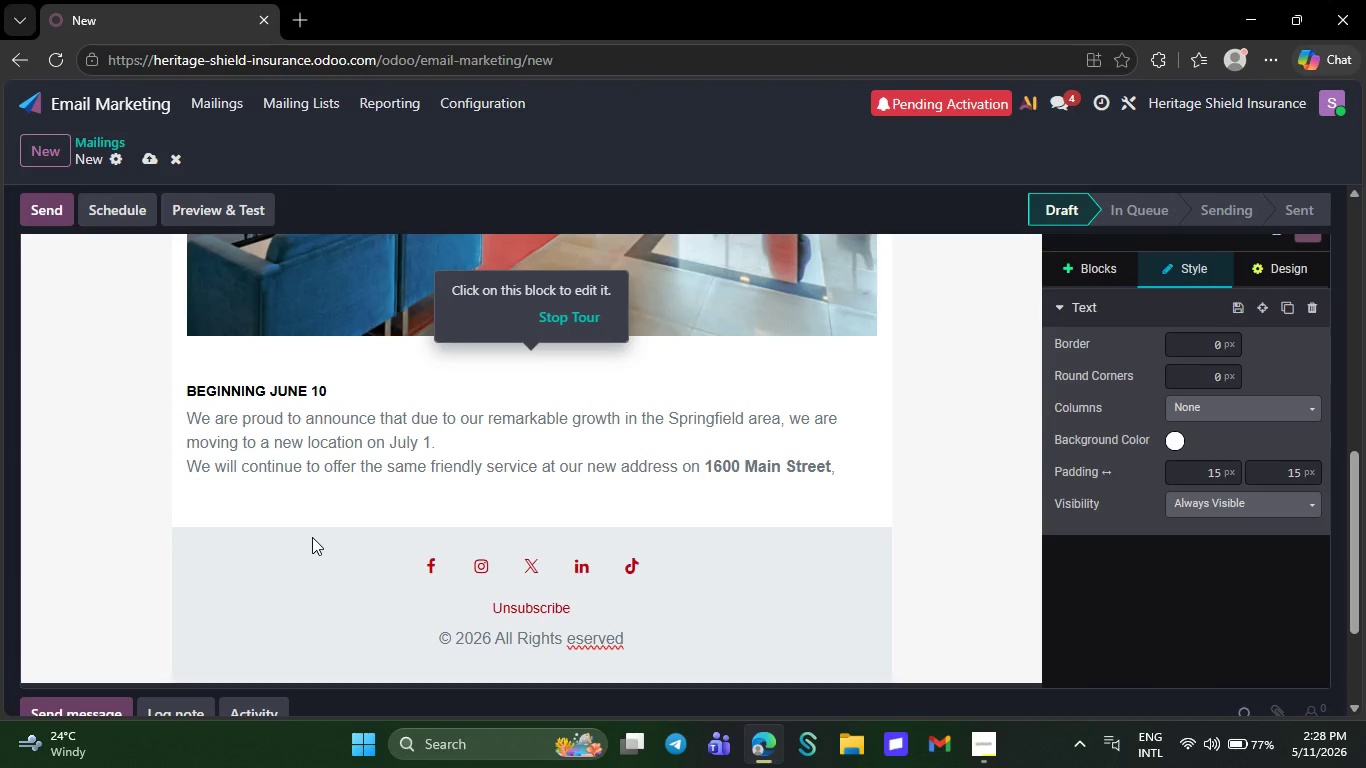 
key(Backspace)
 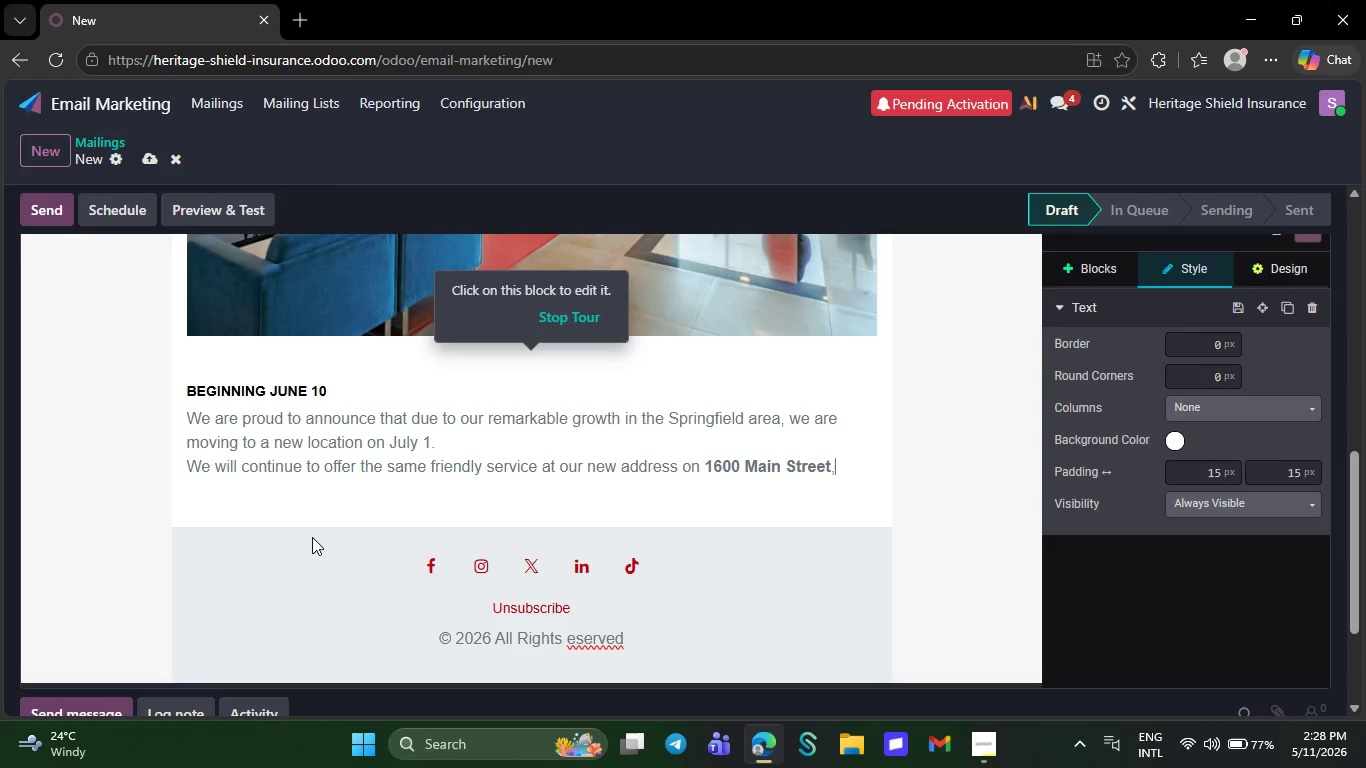 
key(Backspace)
 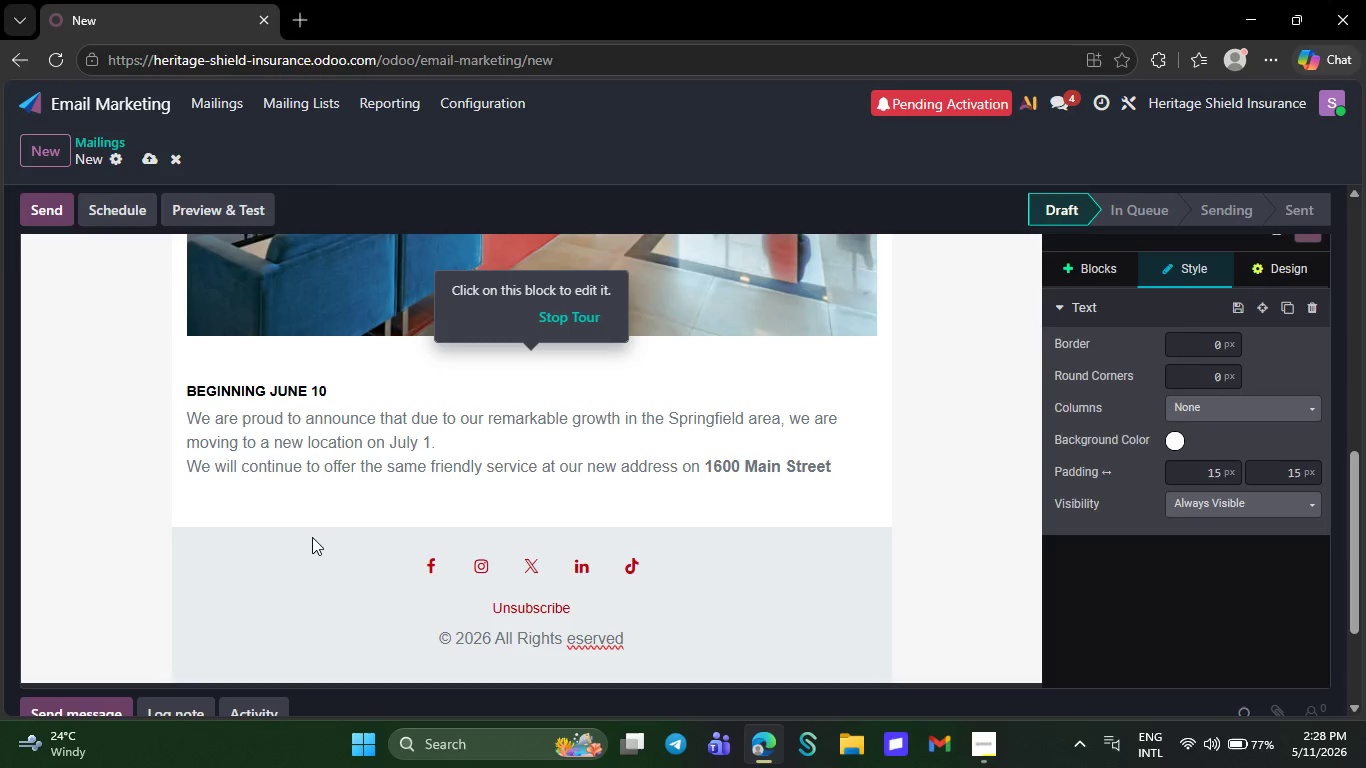 
key(Backspace)
 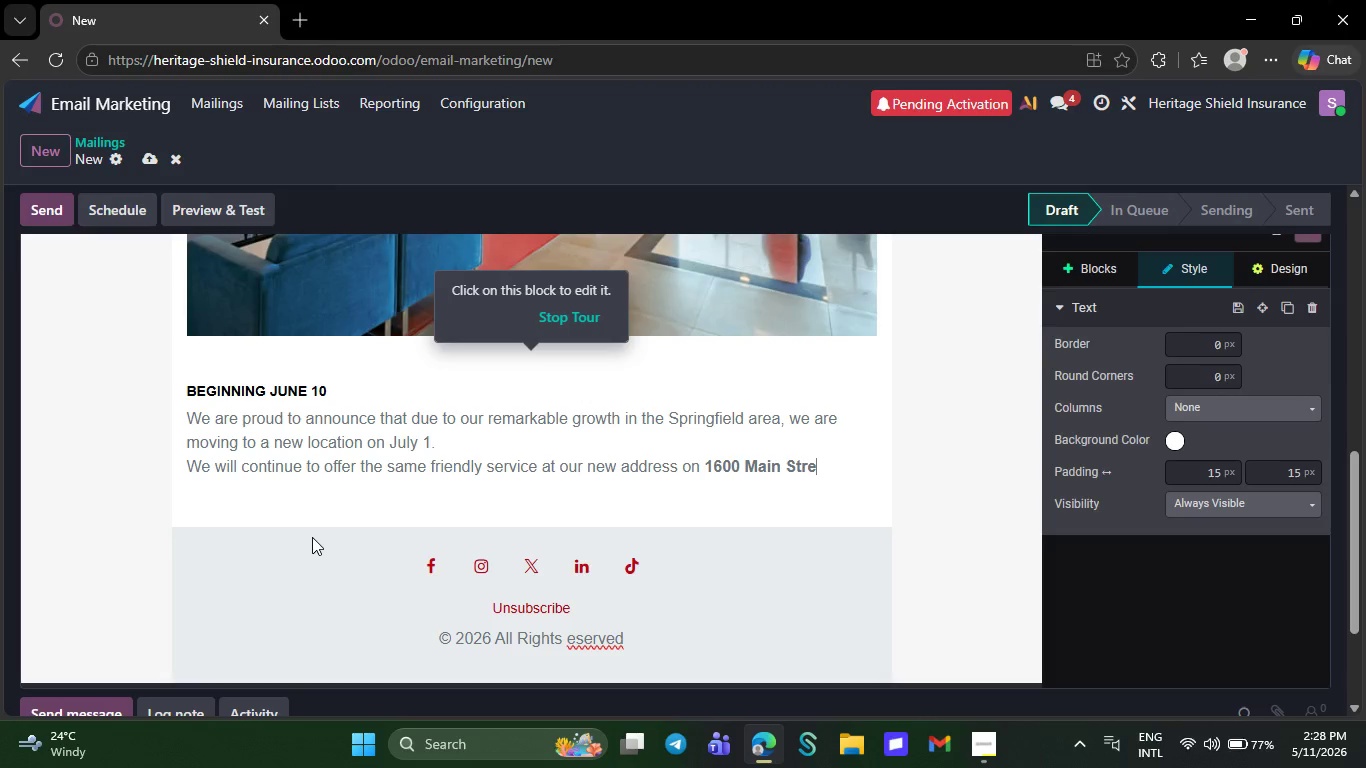 
key(Backspace)
 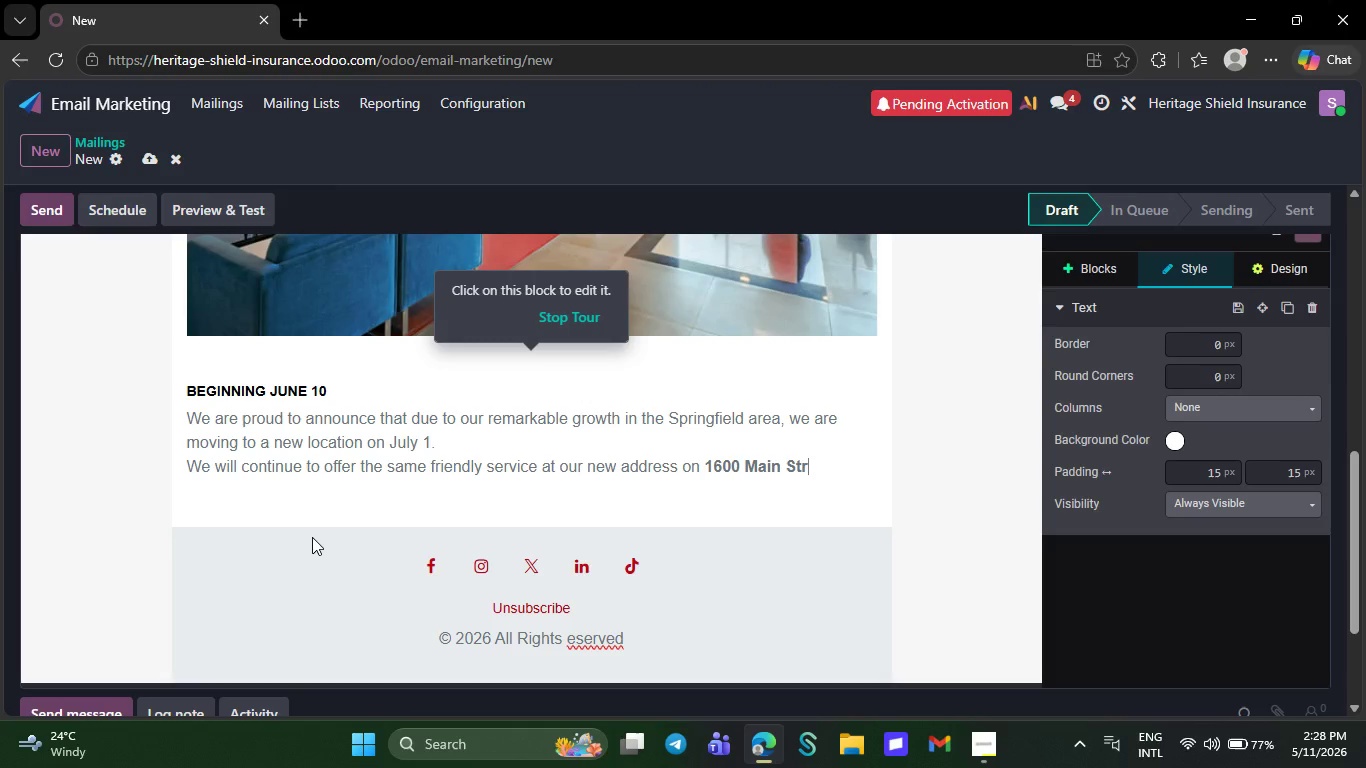 
key(Backspace)
 